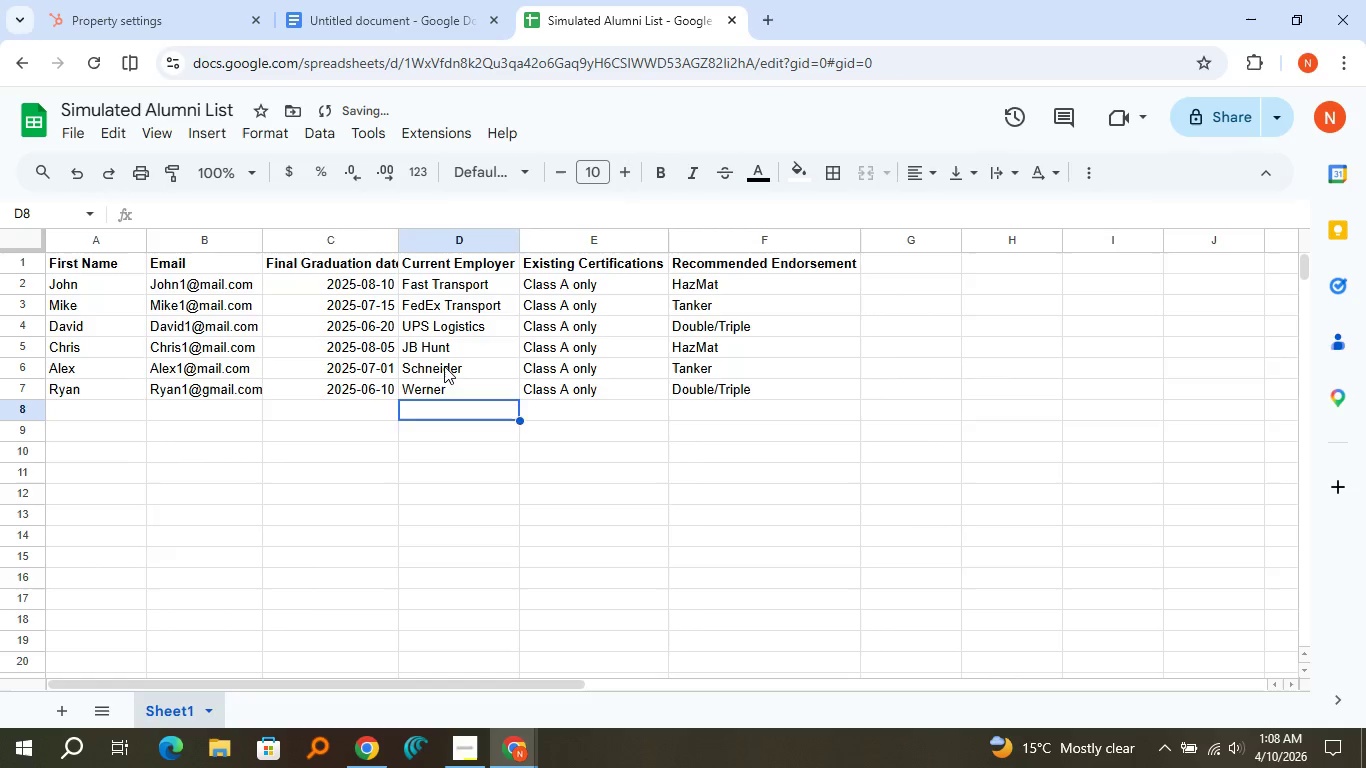 
key(ArrowLeft)
 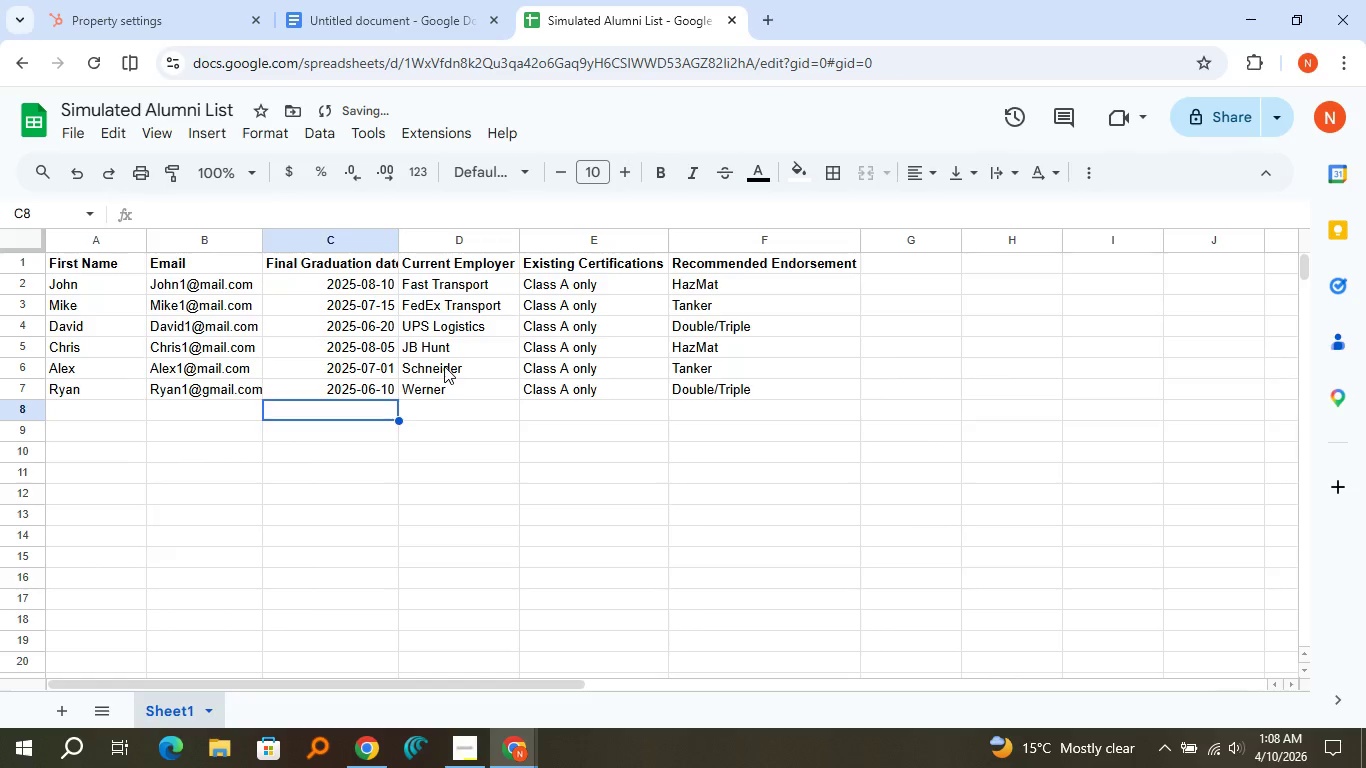 
key(ArrowLeft)
 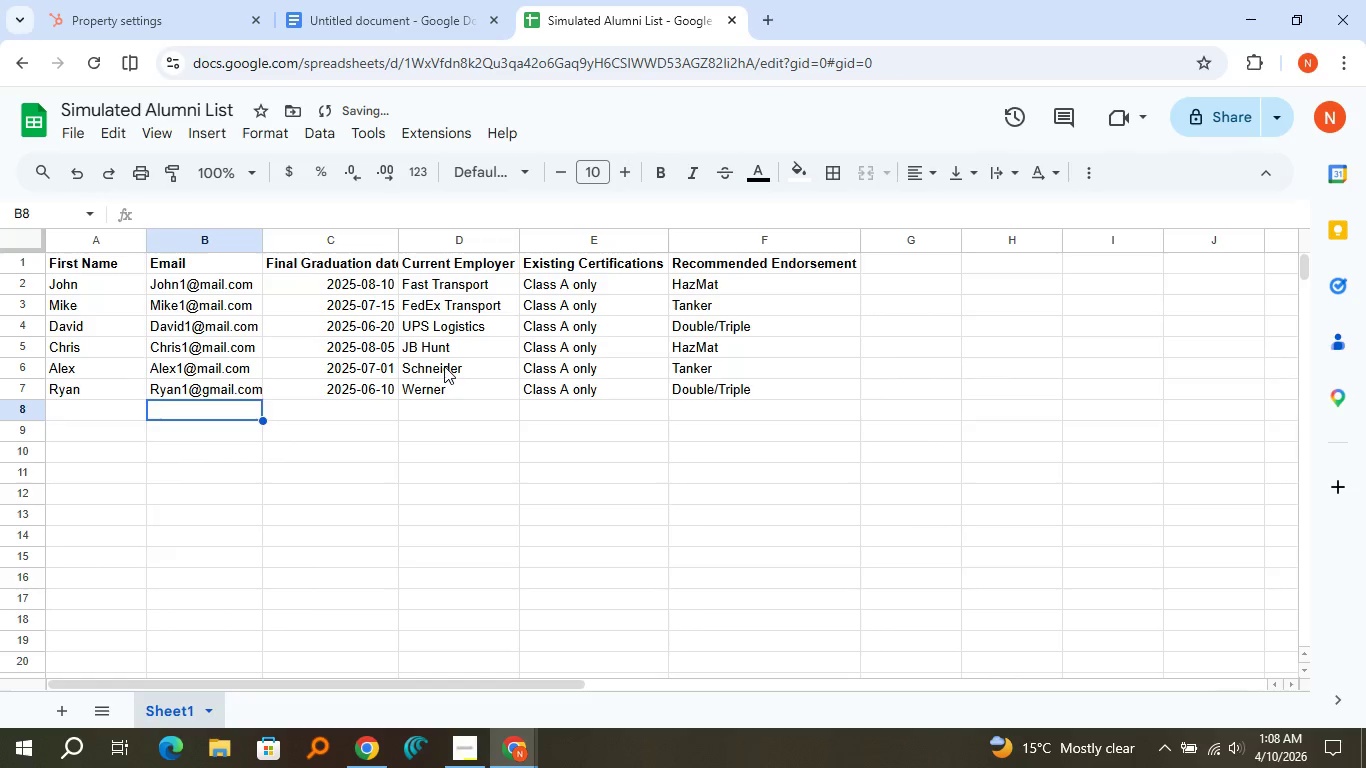 
key(ArrowLeft)
 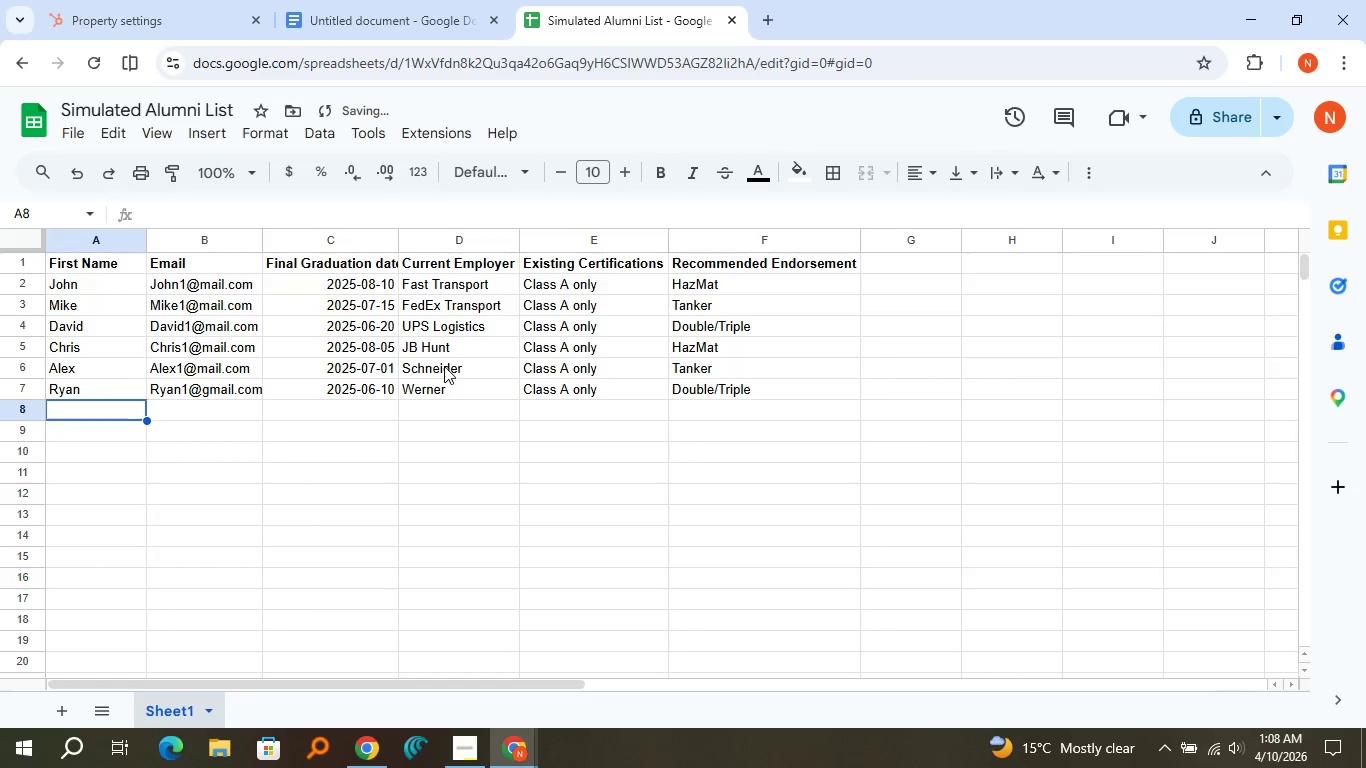 
key(ArrowLeft)
 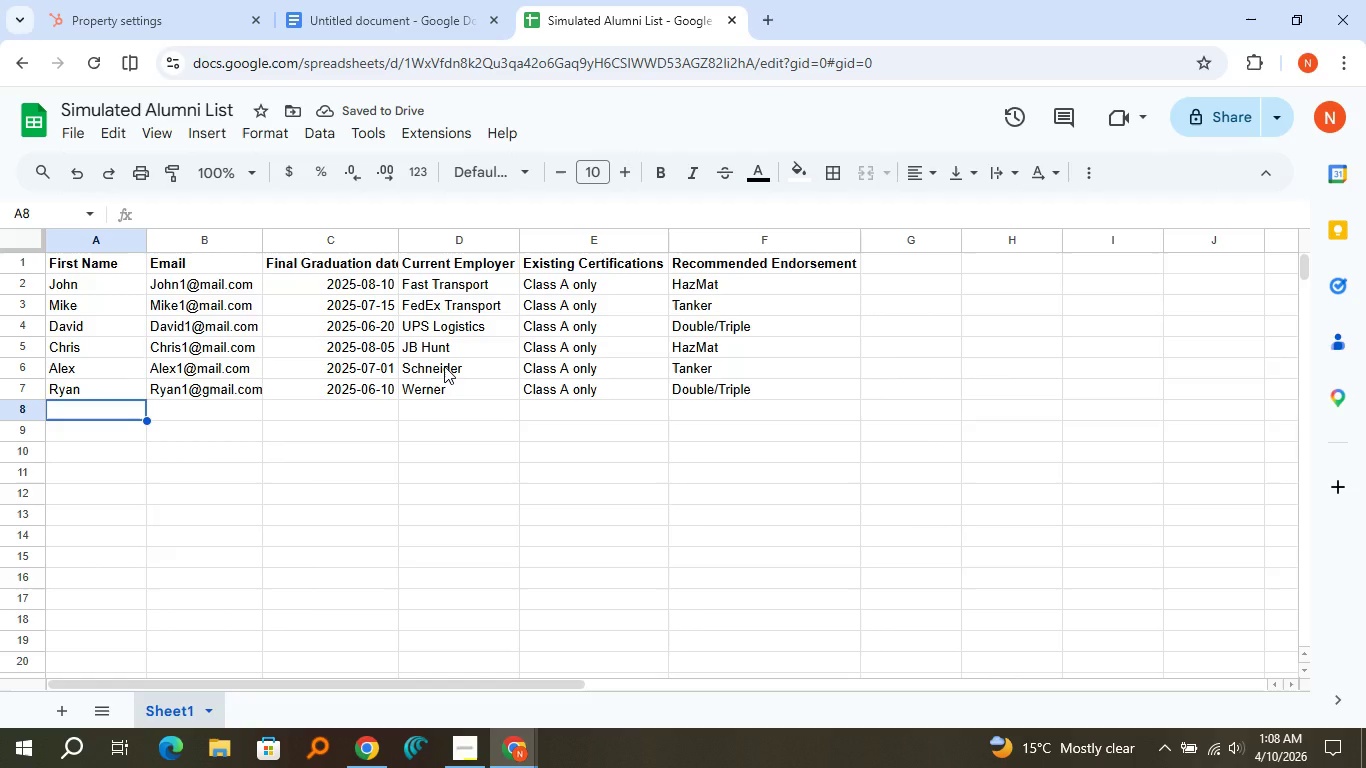 
type(Kevin[PageDown][PageUp])
 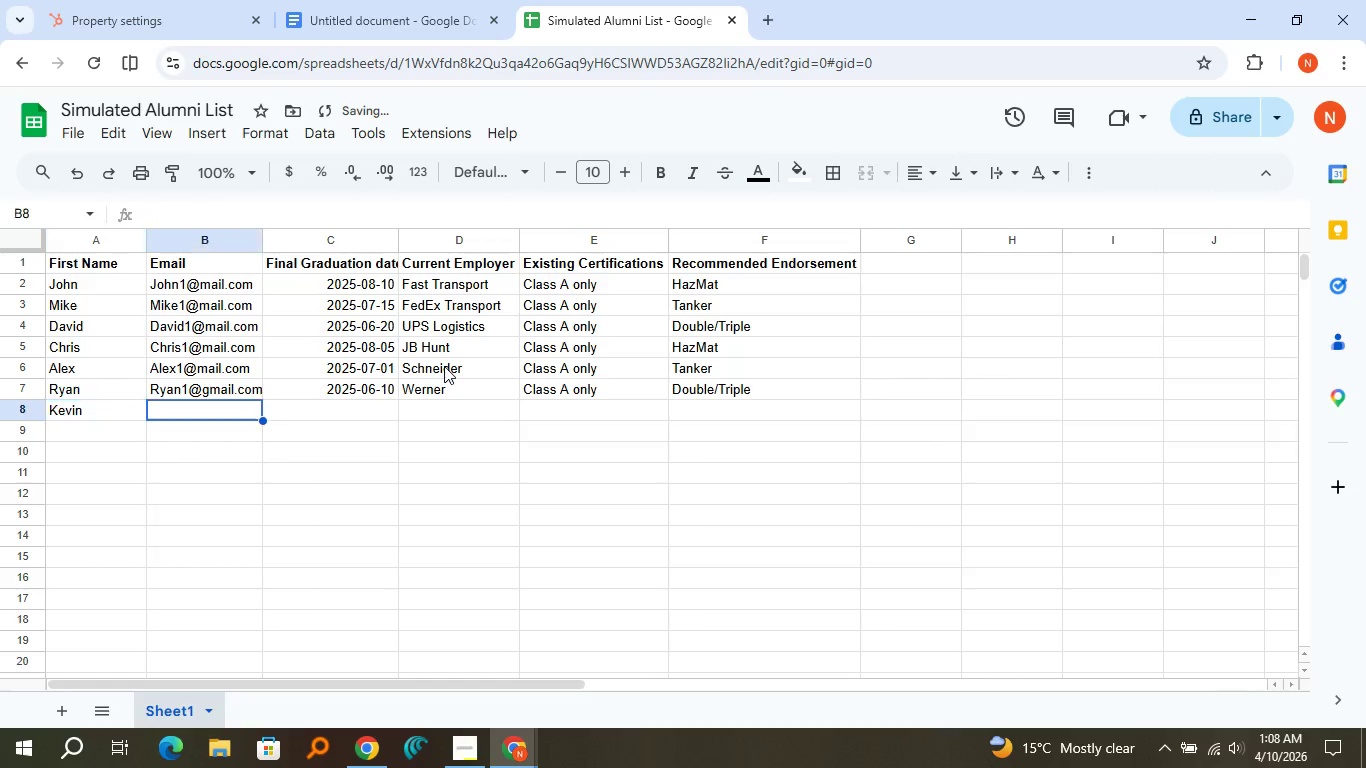 
key(ArrowRight)
 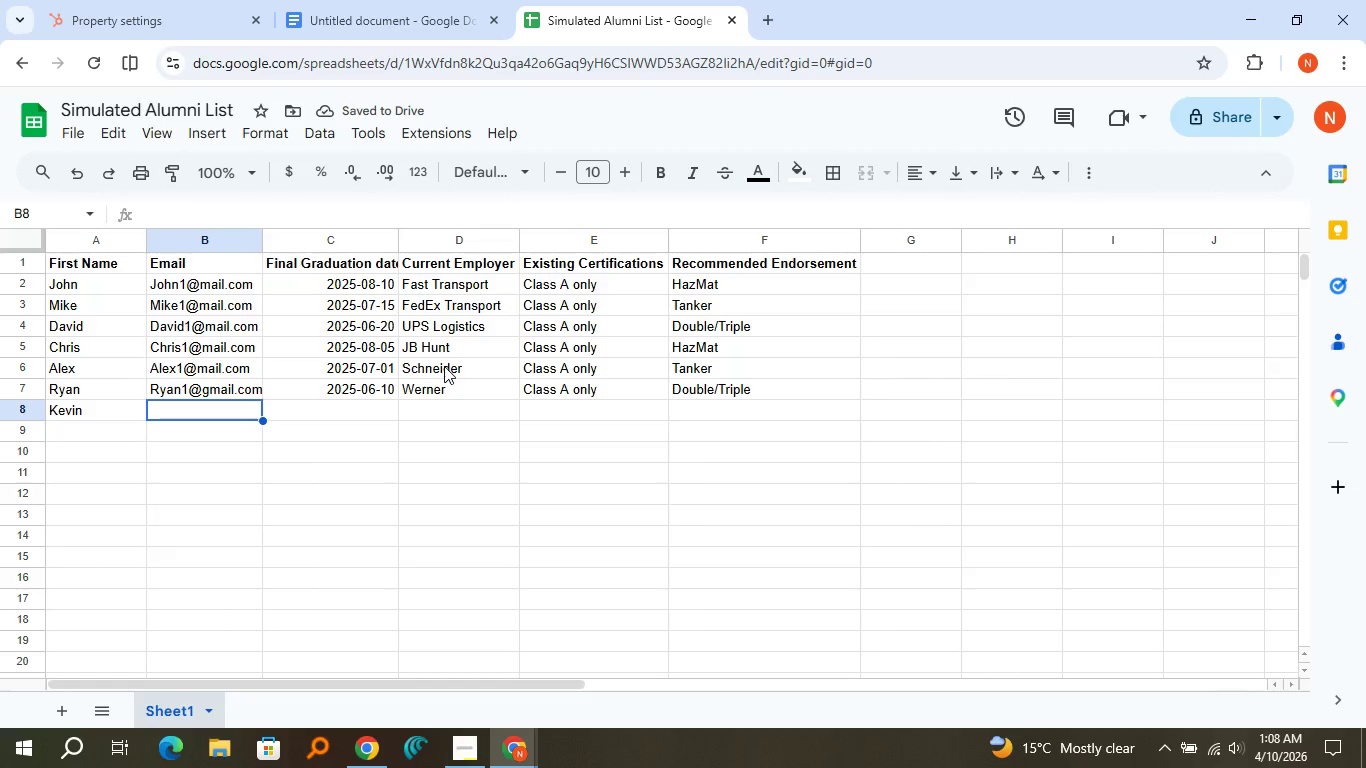 
hold_key(key=ShiftLeft, duration=0.45)
 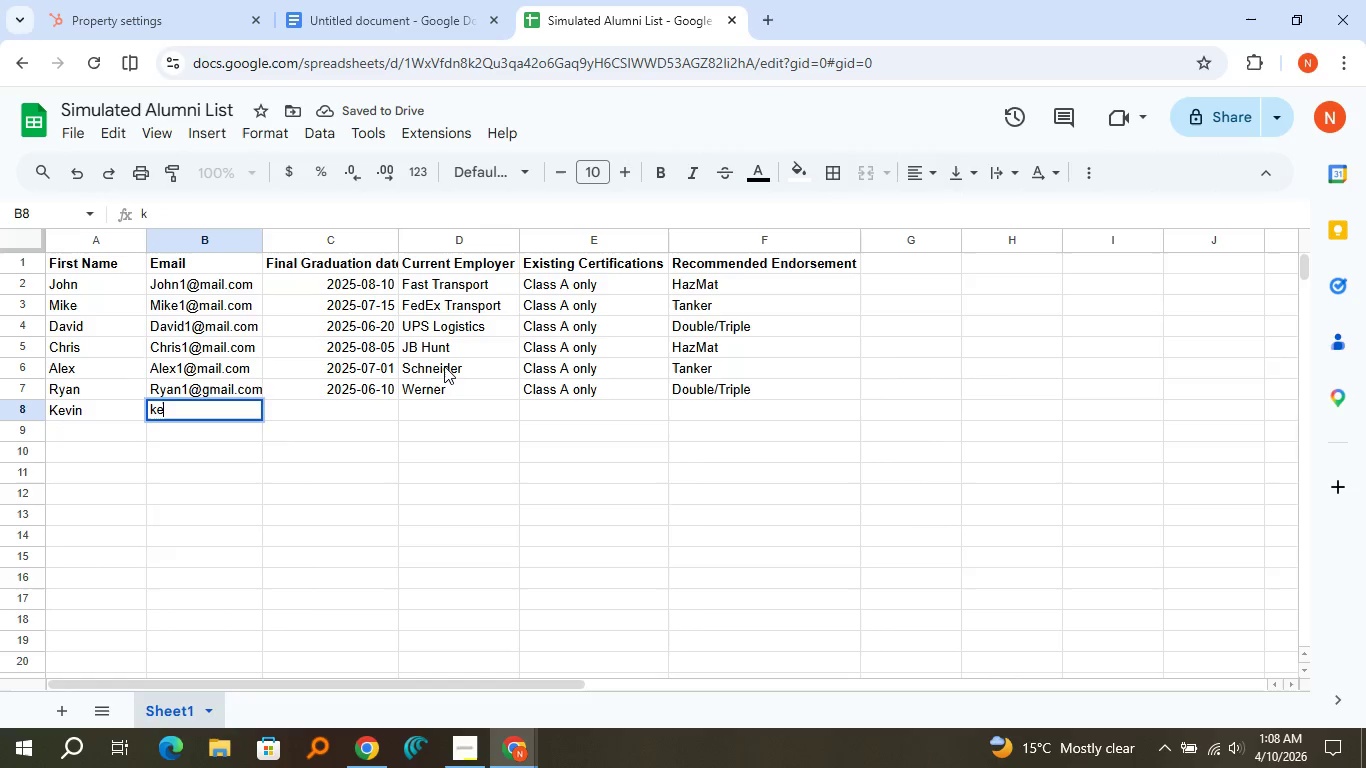 
type(kevin1@mail.com)
 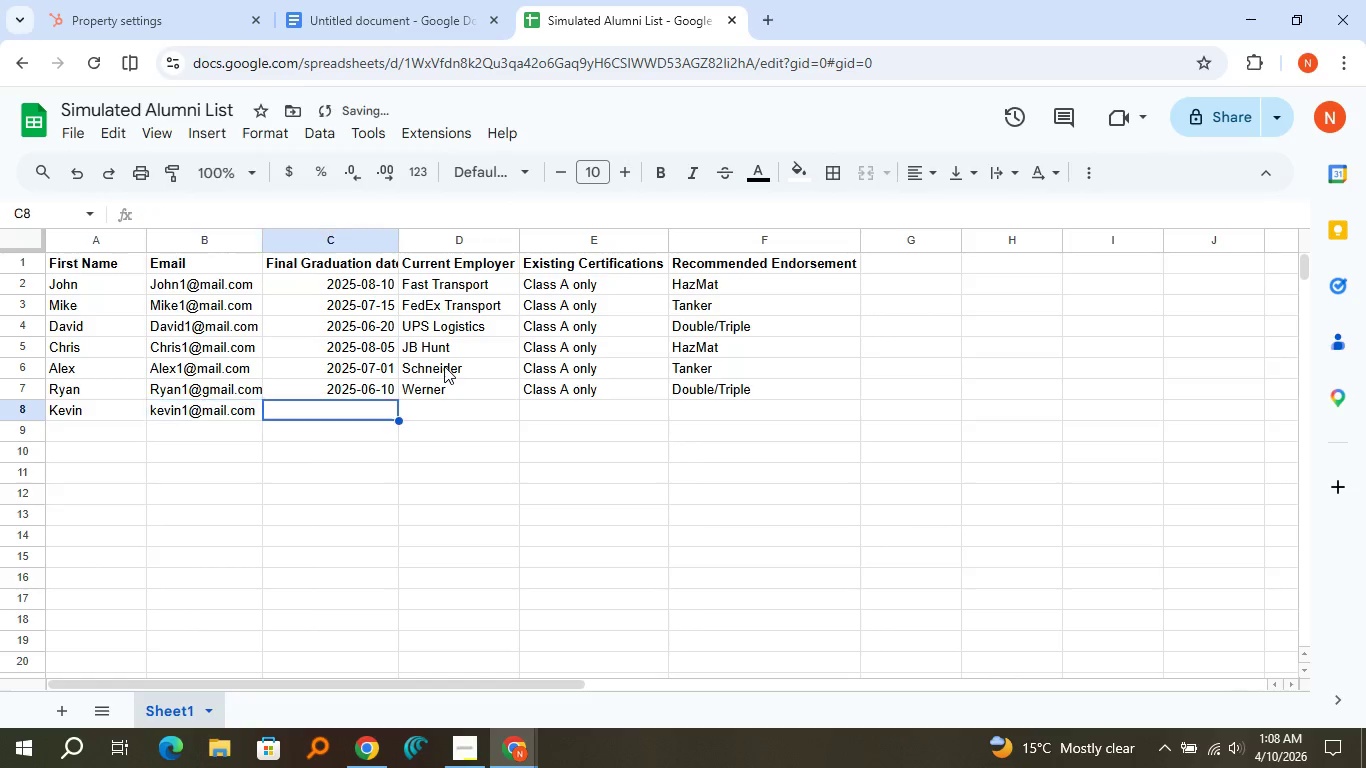 
key(ArrowRight)
 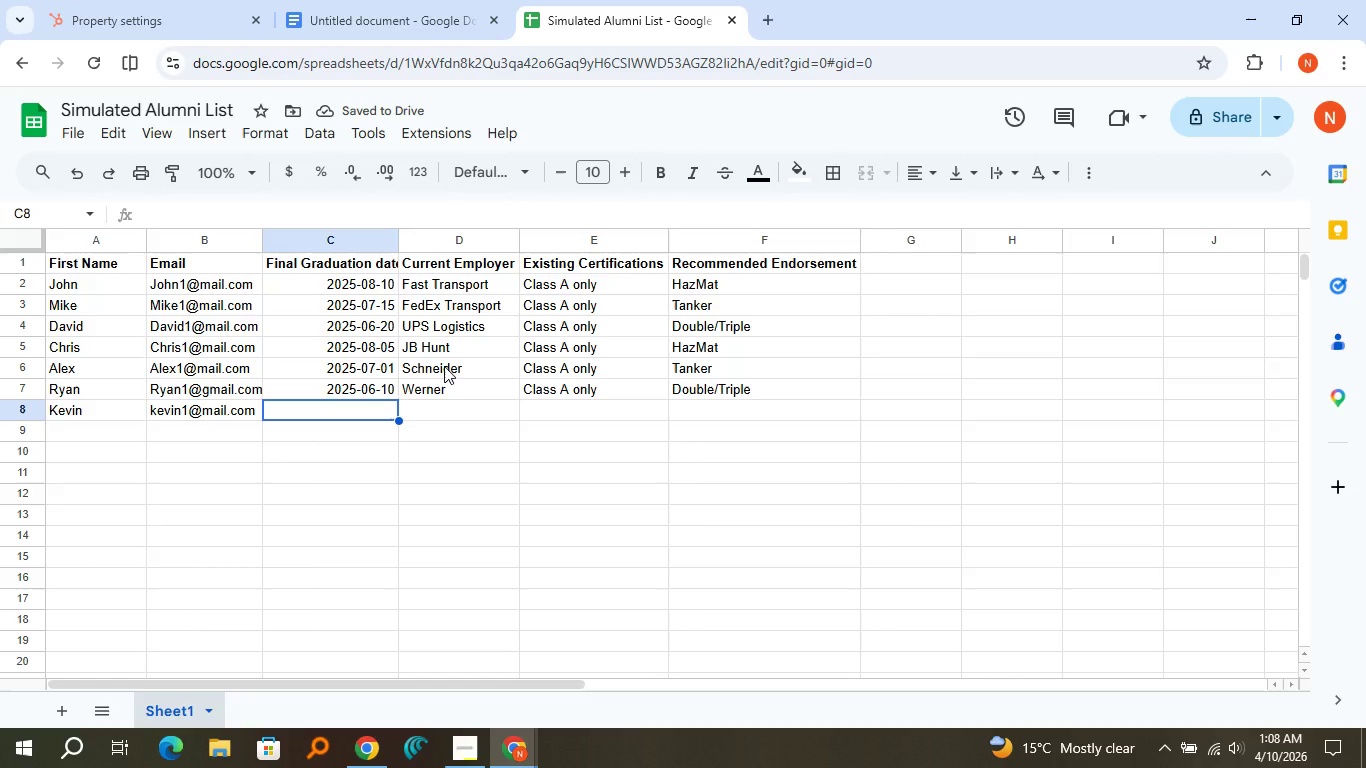 
type(2025--8-)
key(Backspace)
key(Backspace)
key(Backspace)
type(08-12)
 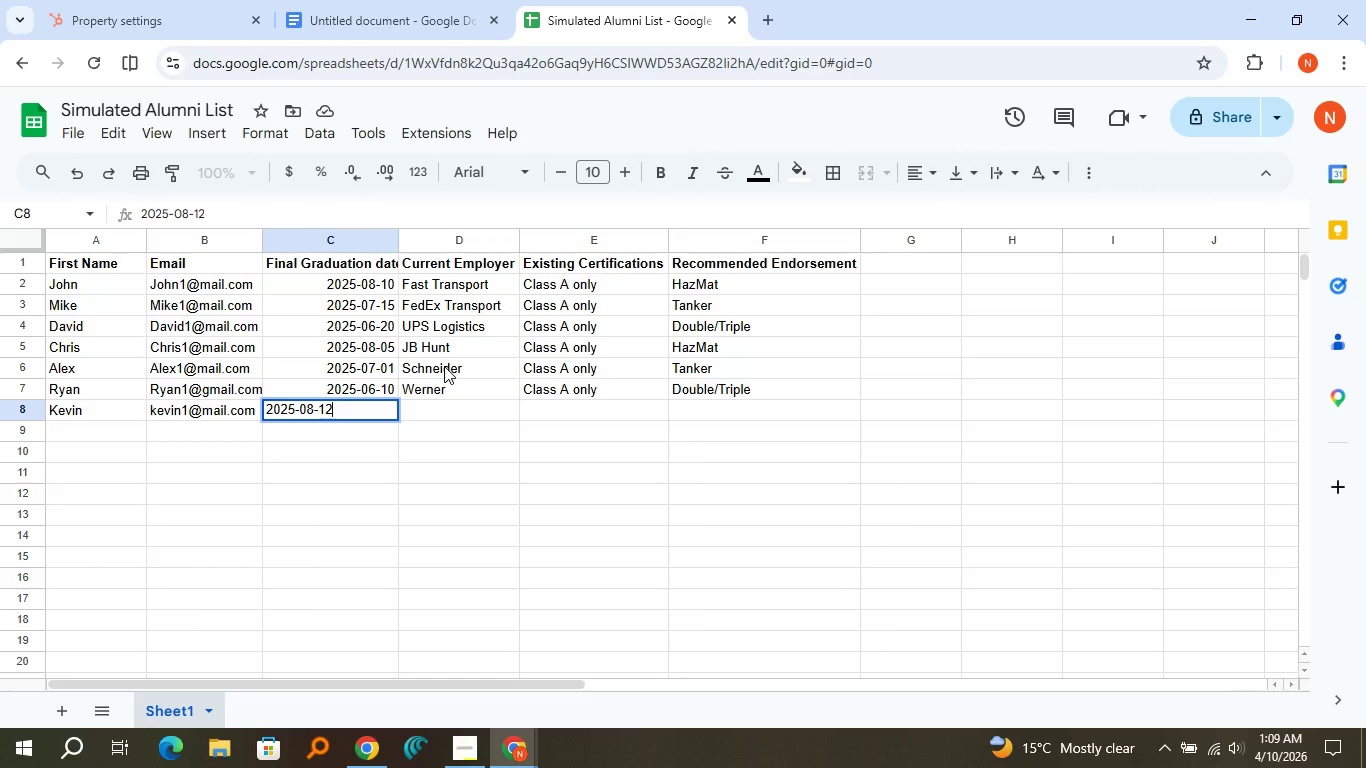 
key(ArrowRight)
 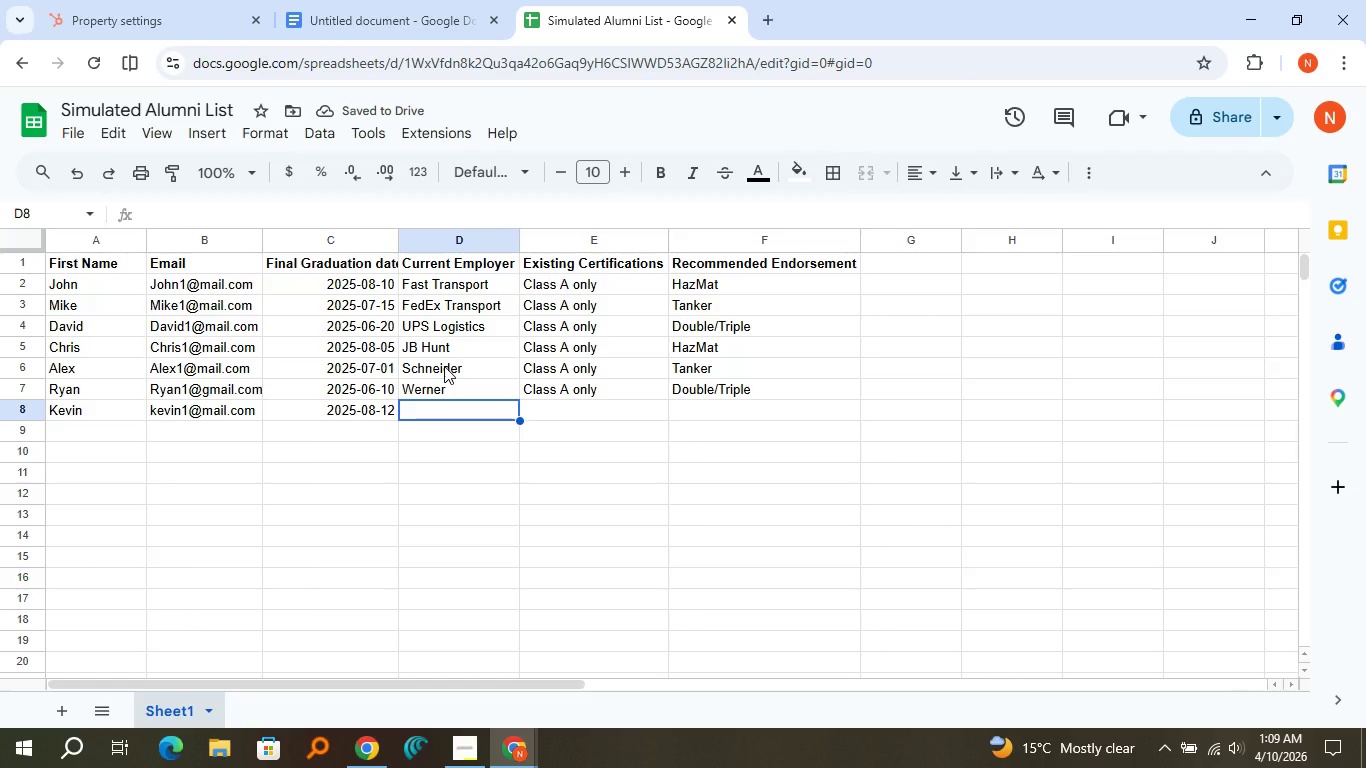 
wait(5.89)
 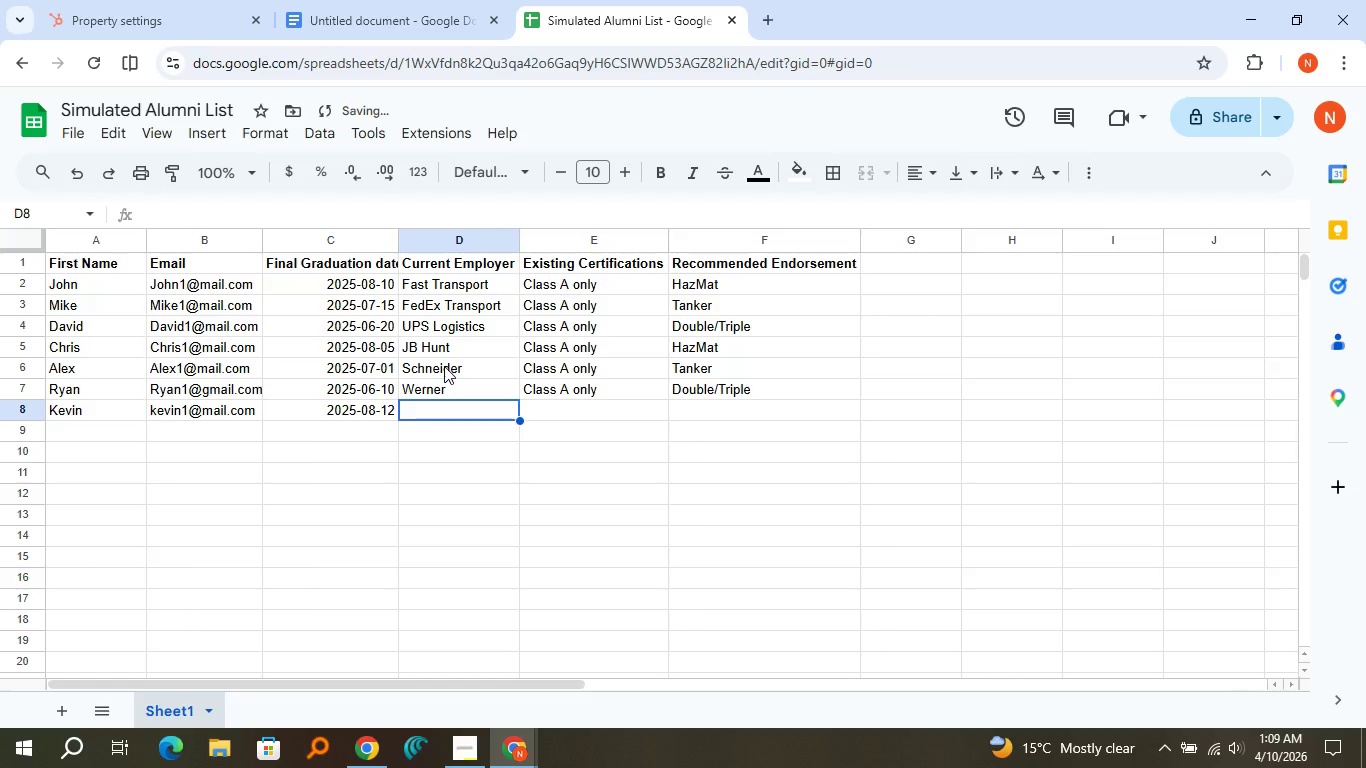 
type(Xp)
key(Backspace)
type(PO Logisr=)
key(Backspace)
key(Backspace)
type(tics)
 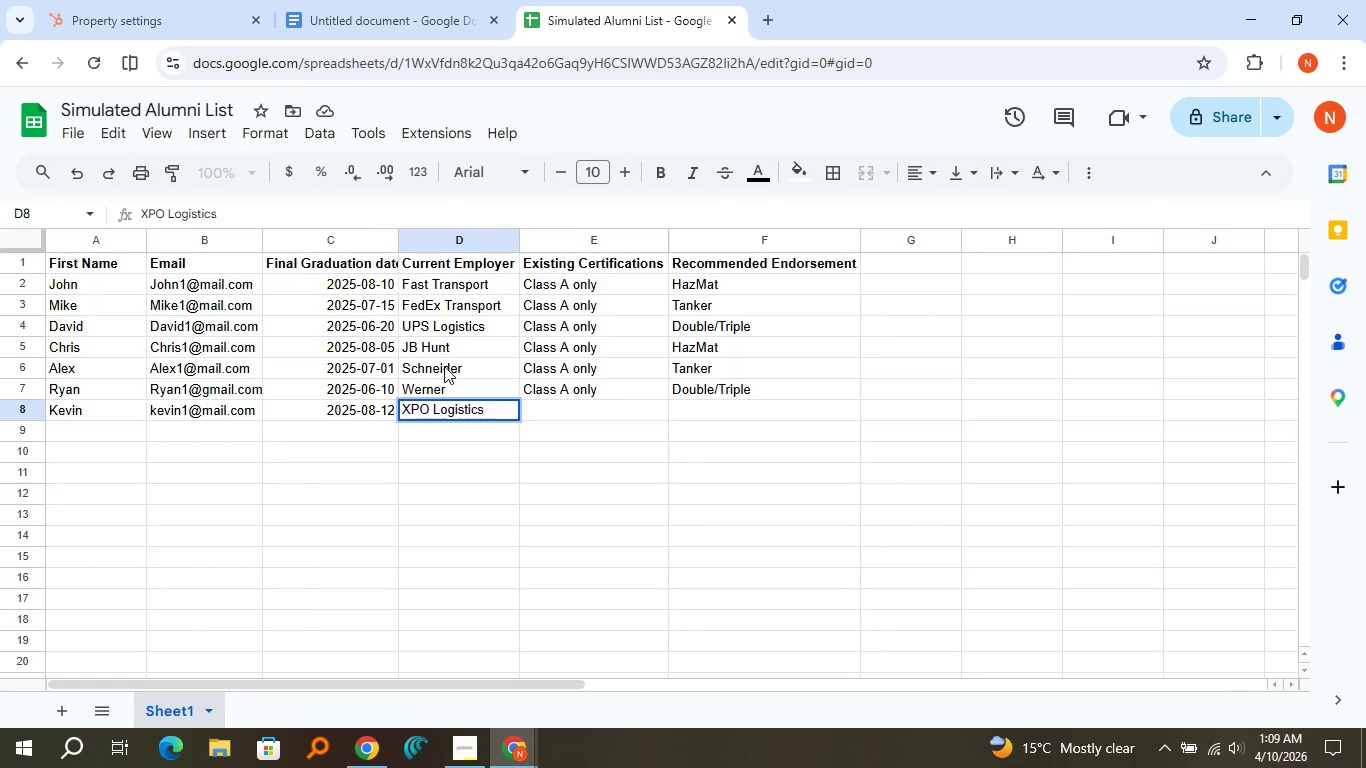 
key(ArrowRight)
 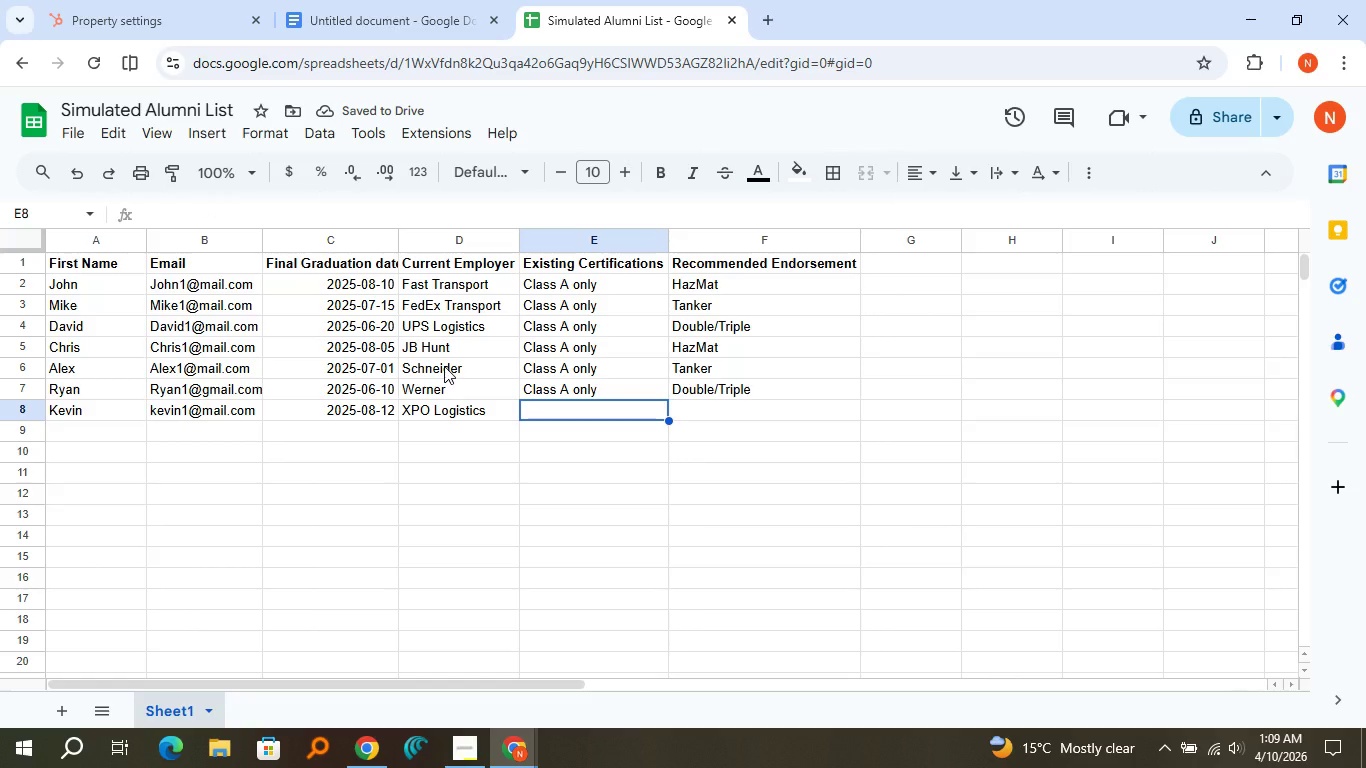 
wait(8.2)
 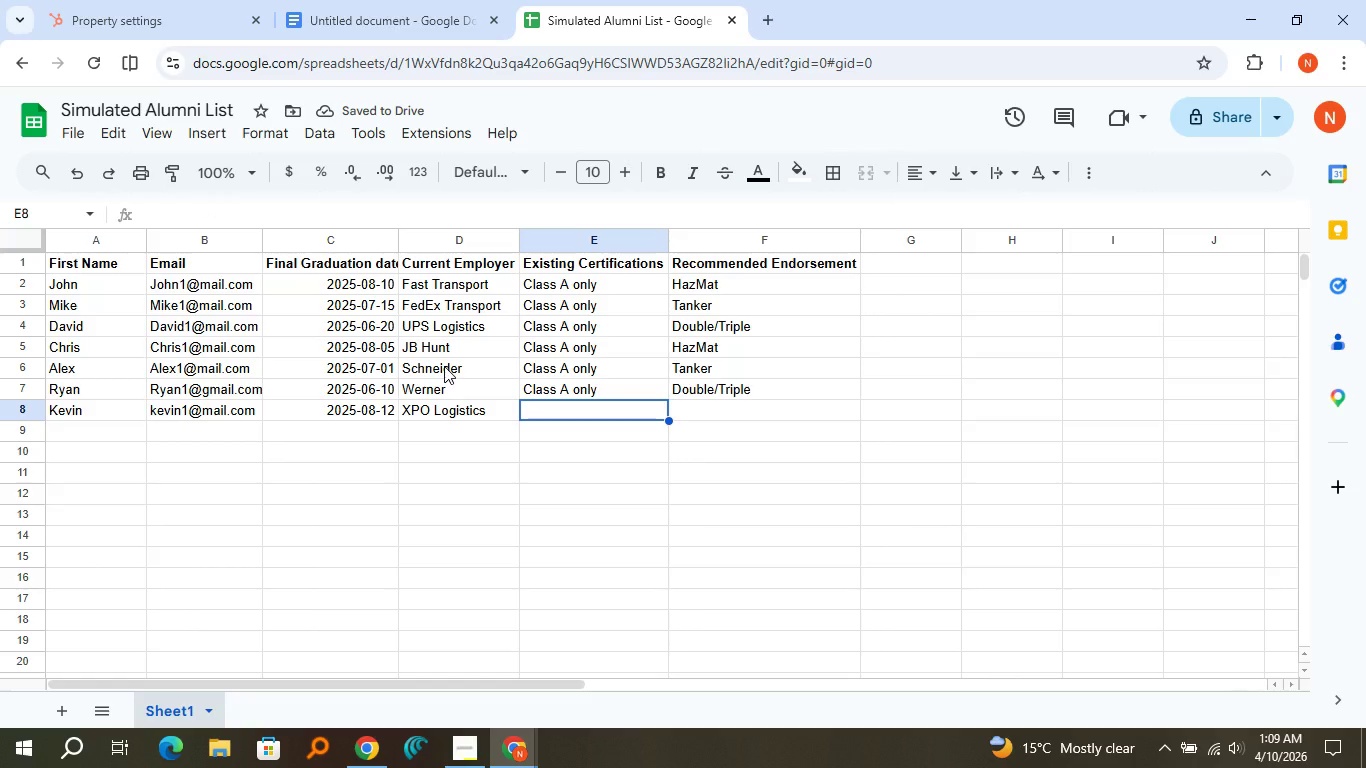 
hold_key(key=ControlLeft, duration=0.34)
 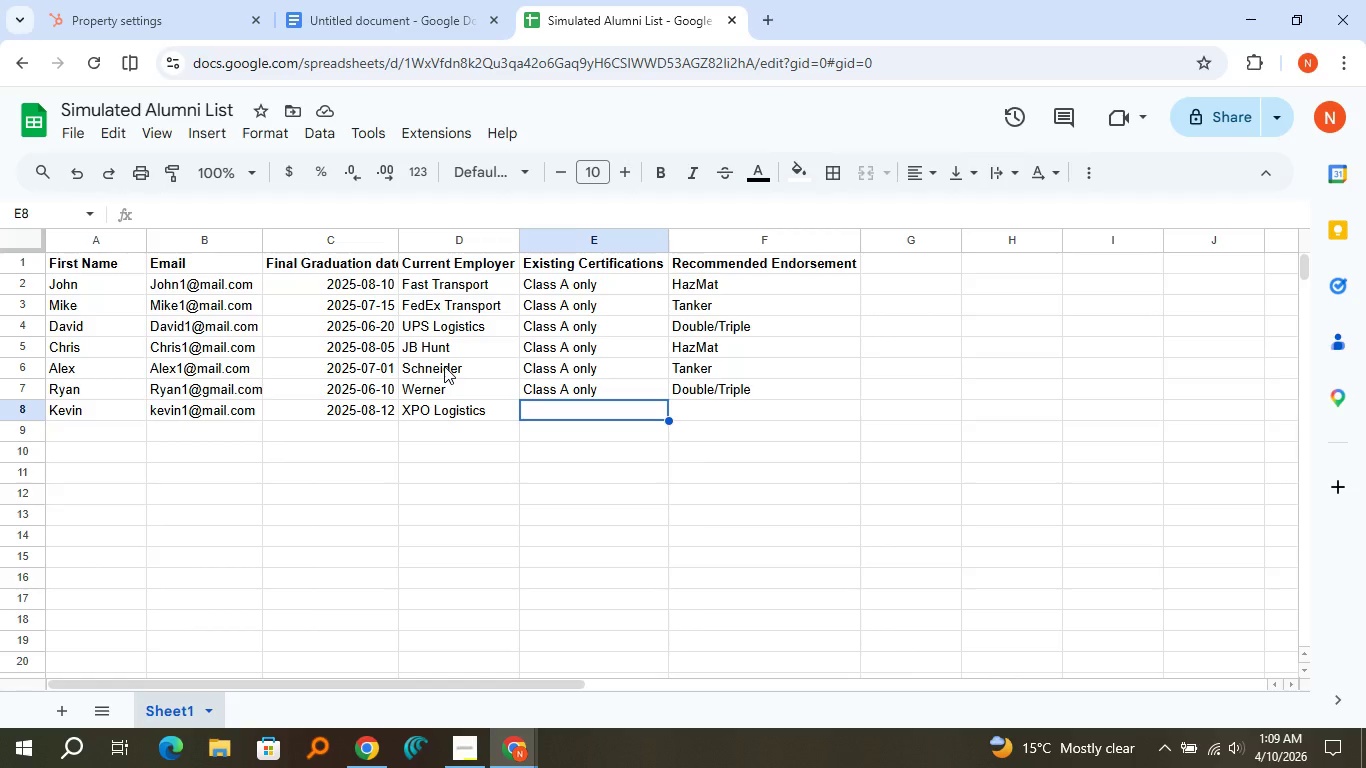 
key(Control+ControlLeft)
 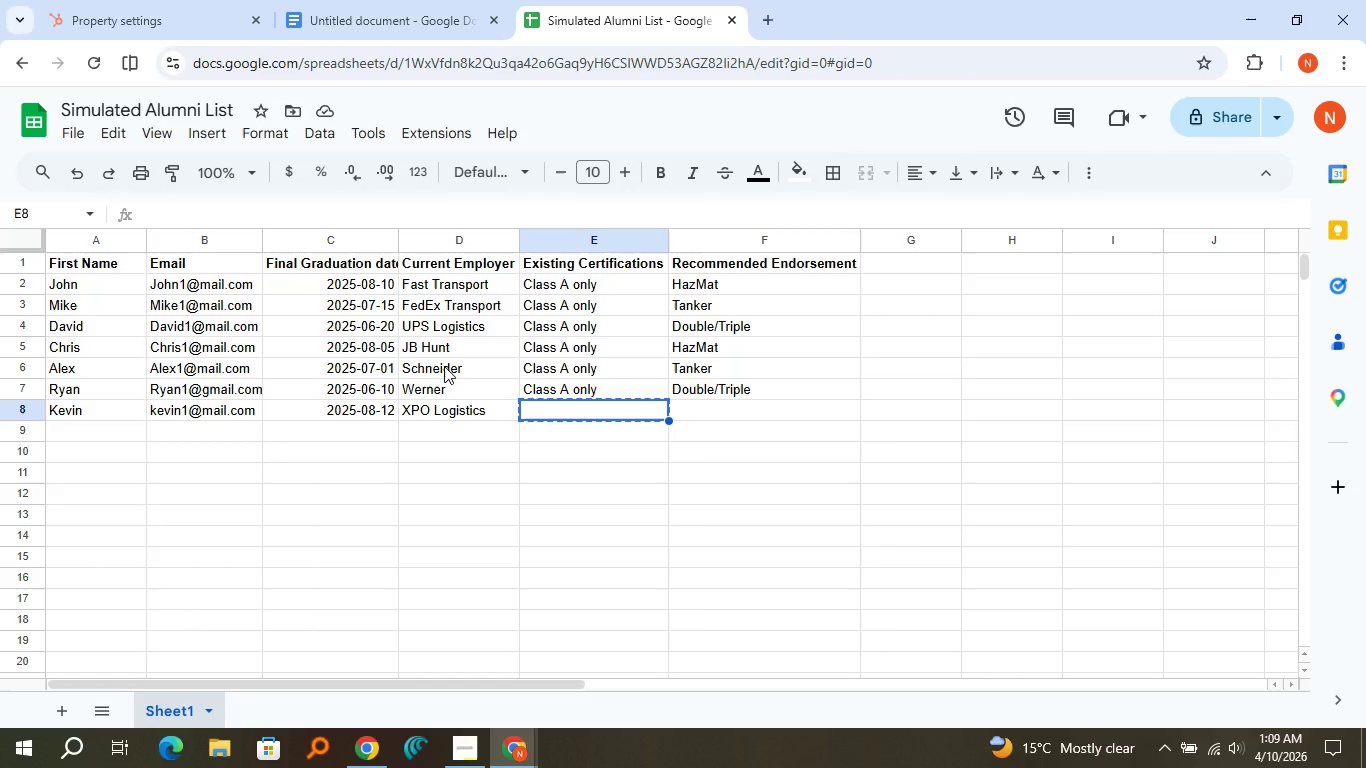 
key(Control+C)
 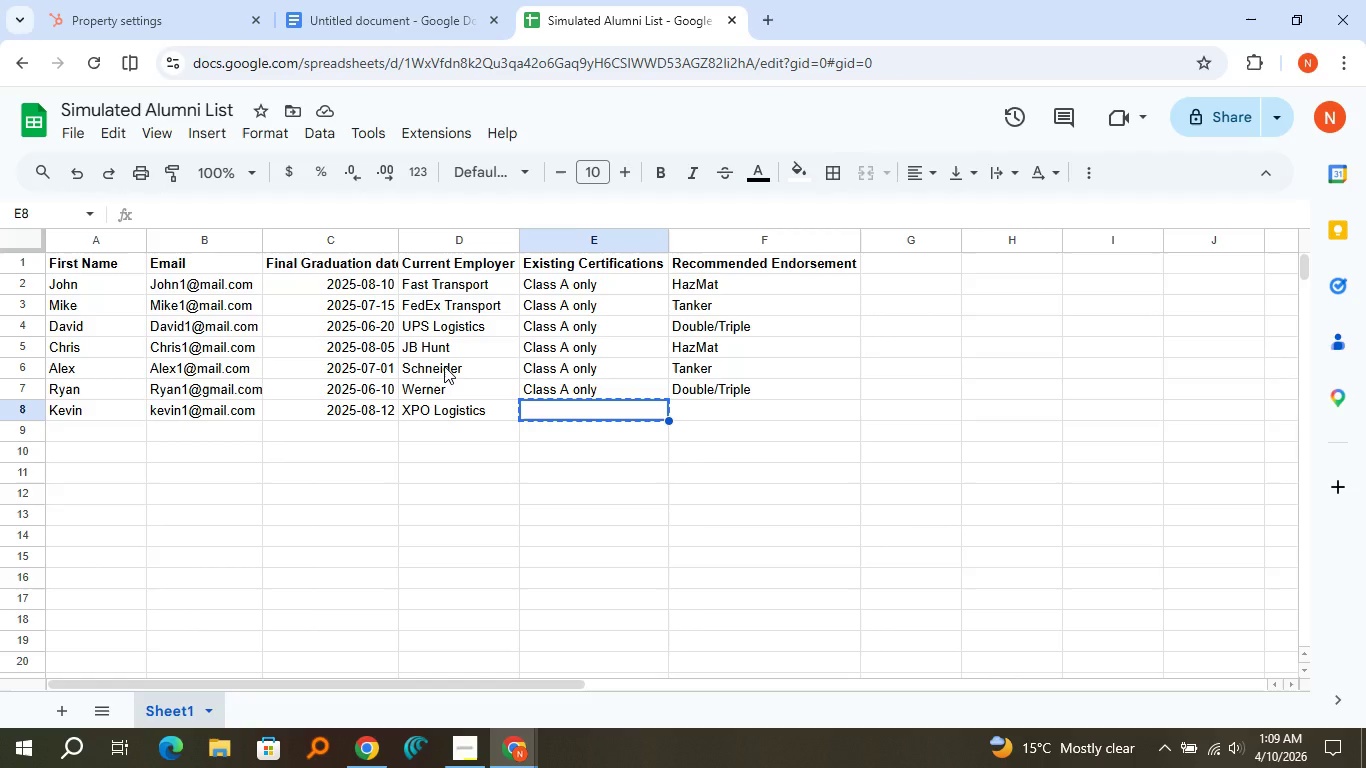 
key(Shift+C)
 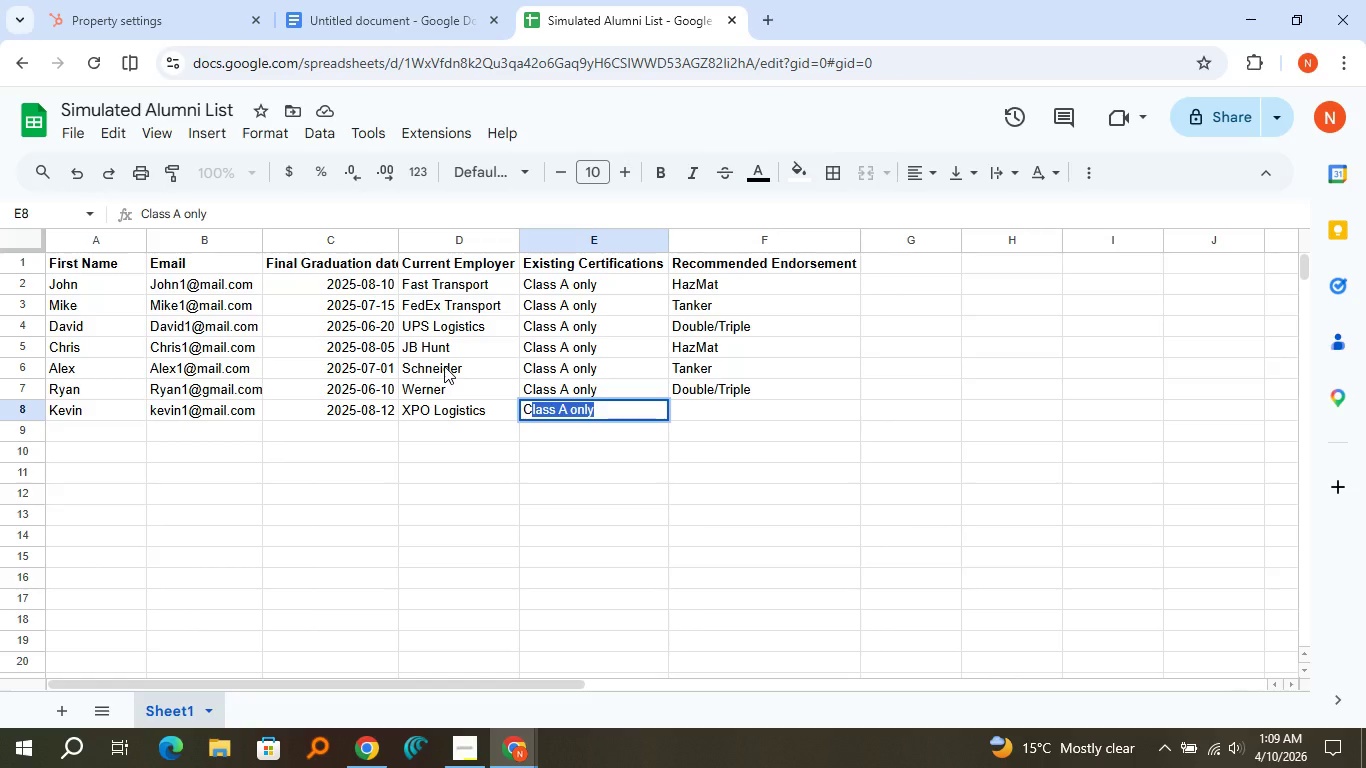 
key(ArrowRight)
 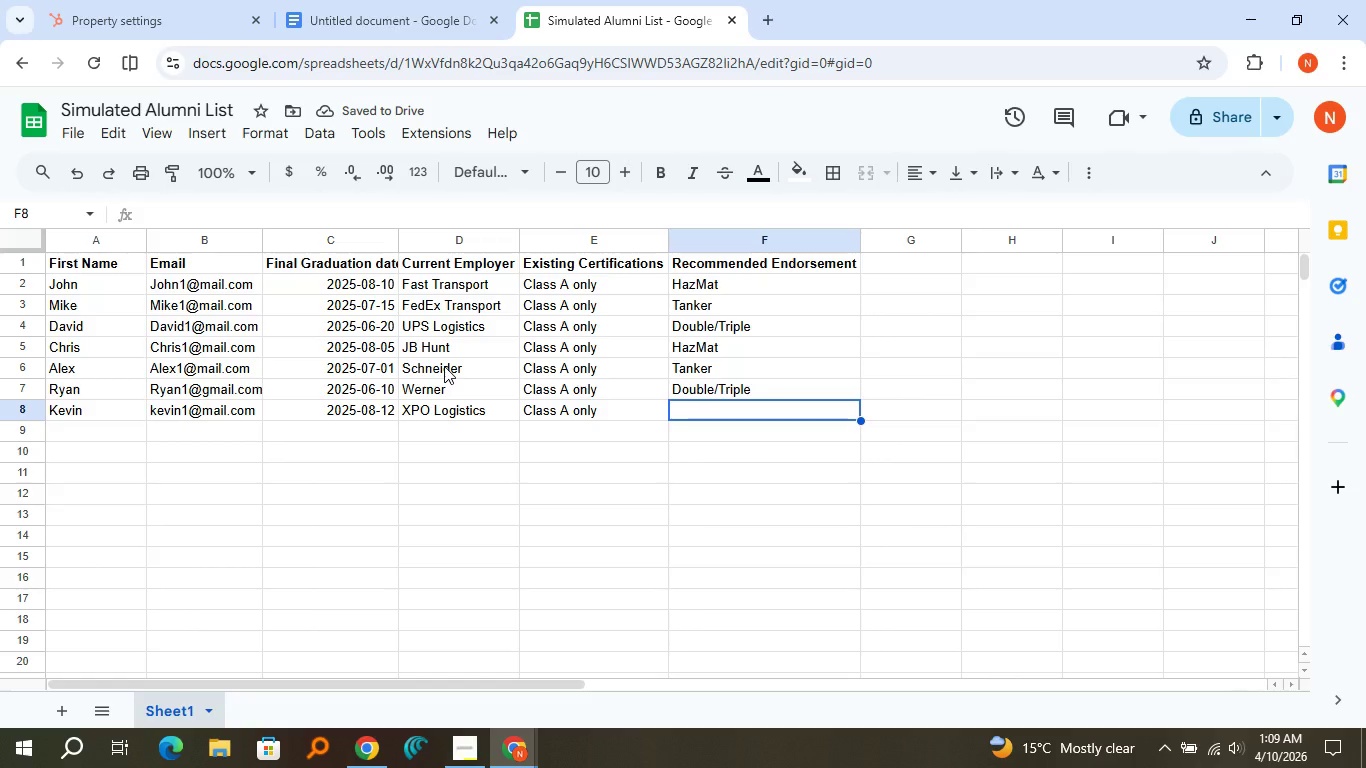 
wait(5.62)
 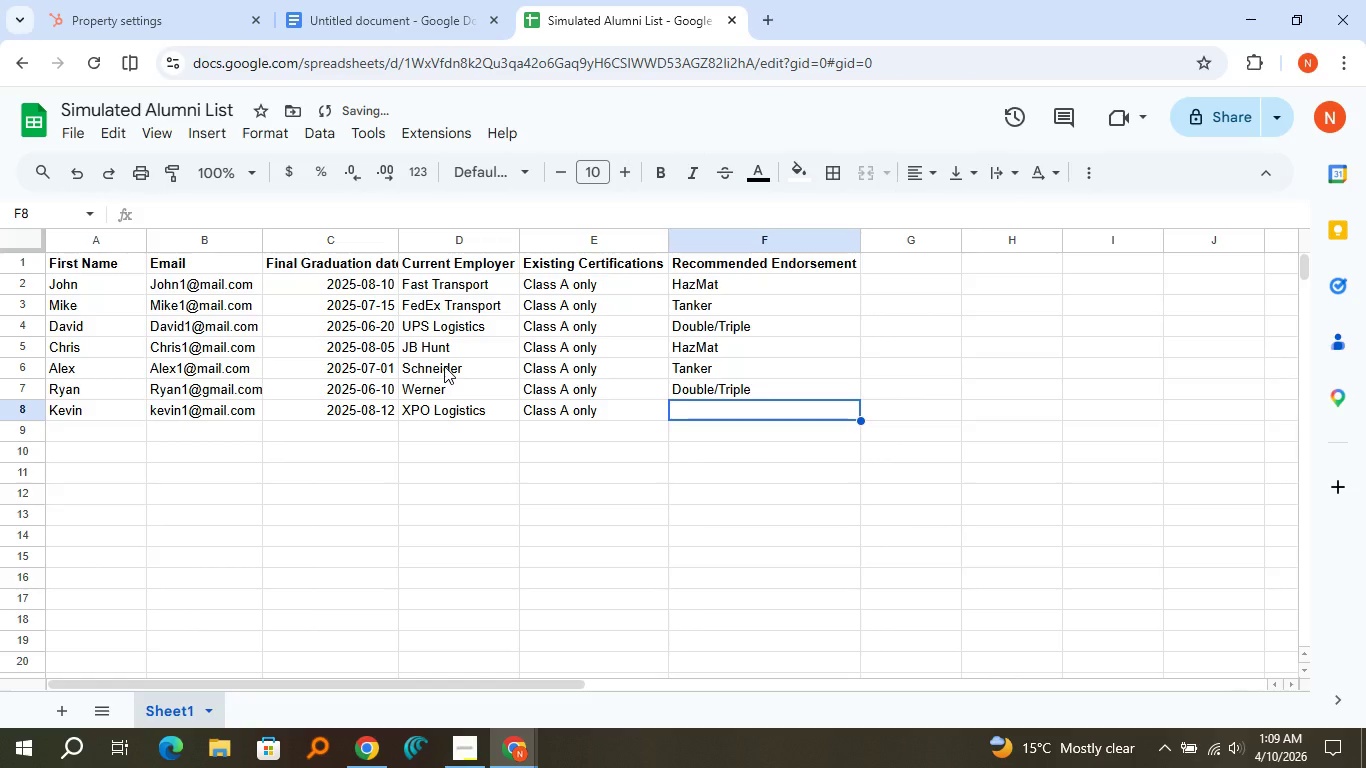 
key(Shift+H)
 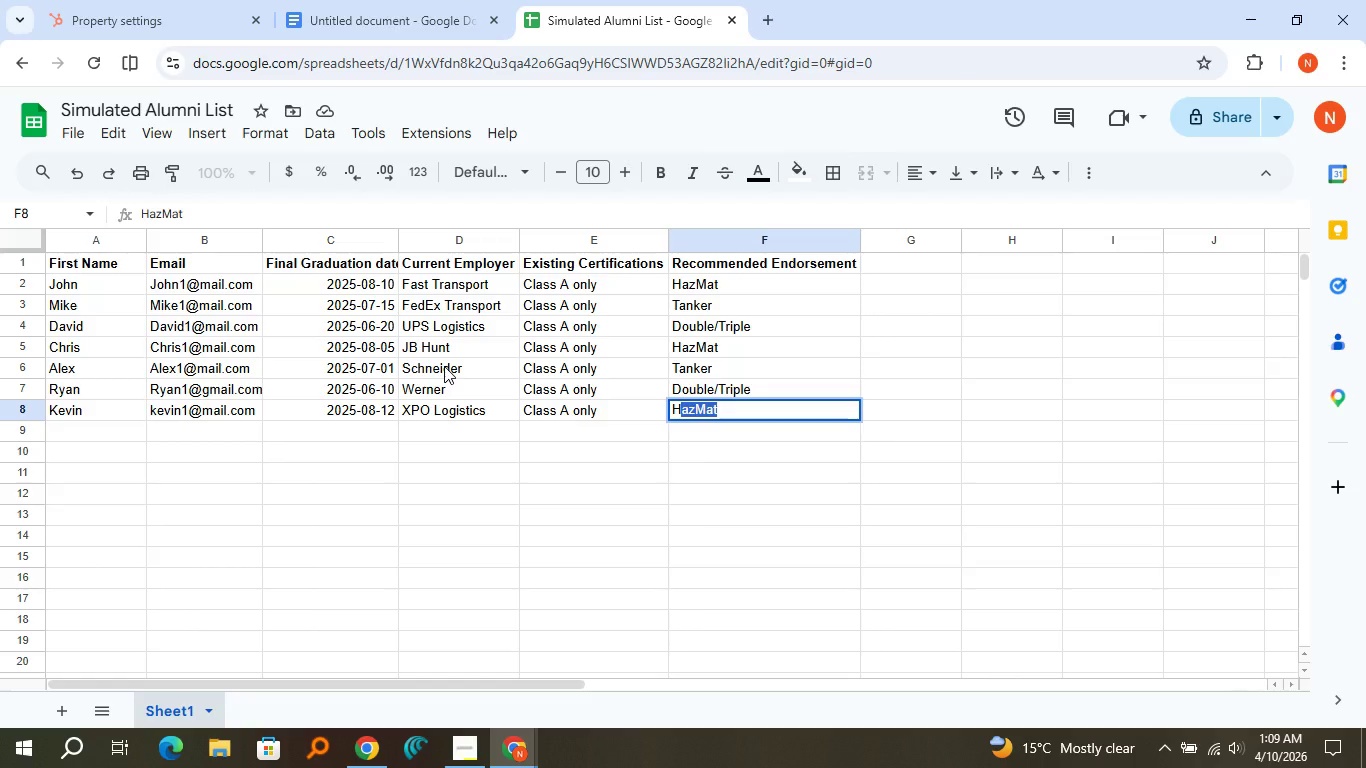 
key(ArrowDown)
 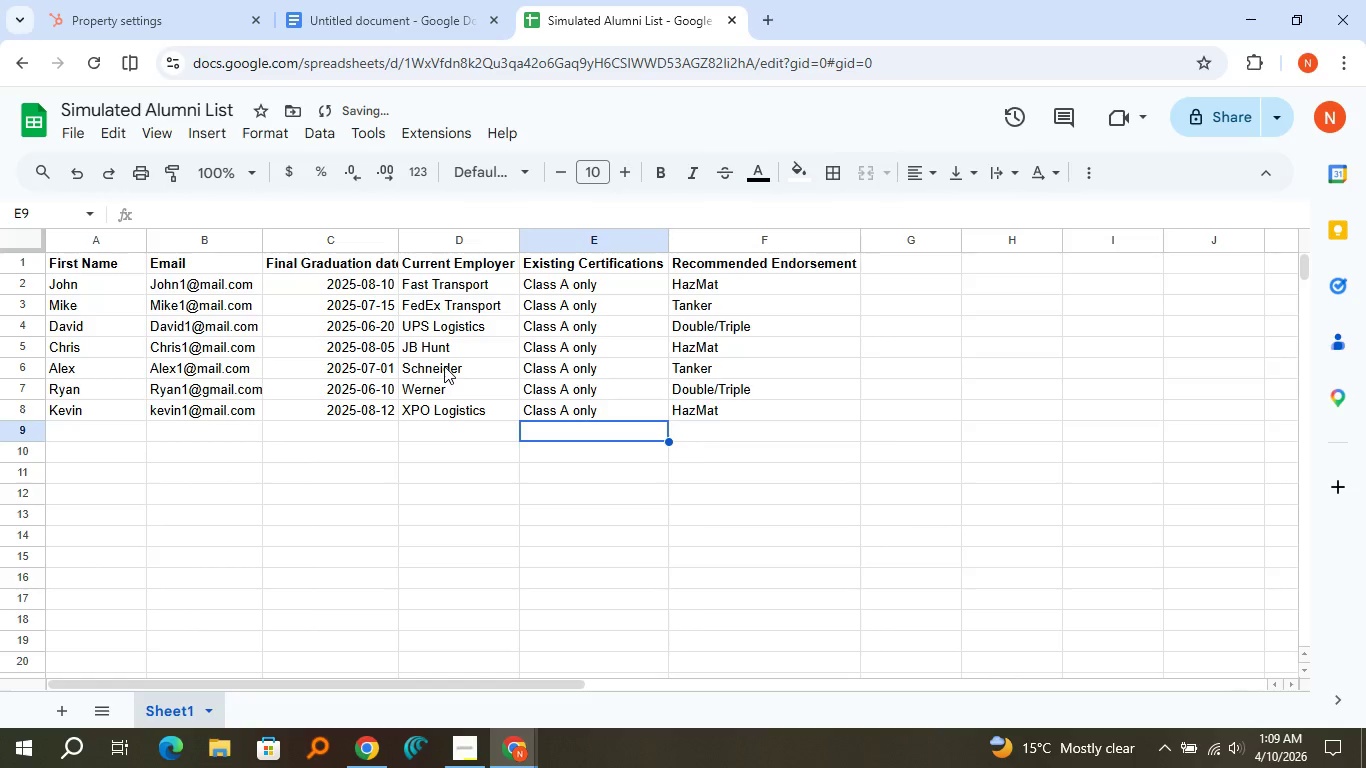 
key(ArrowLeft)
 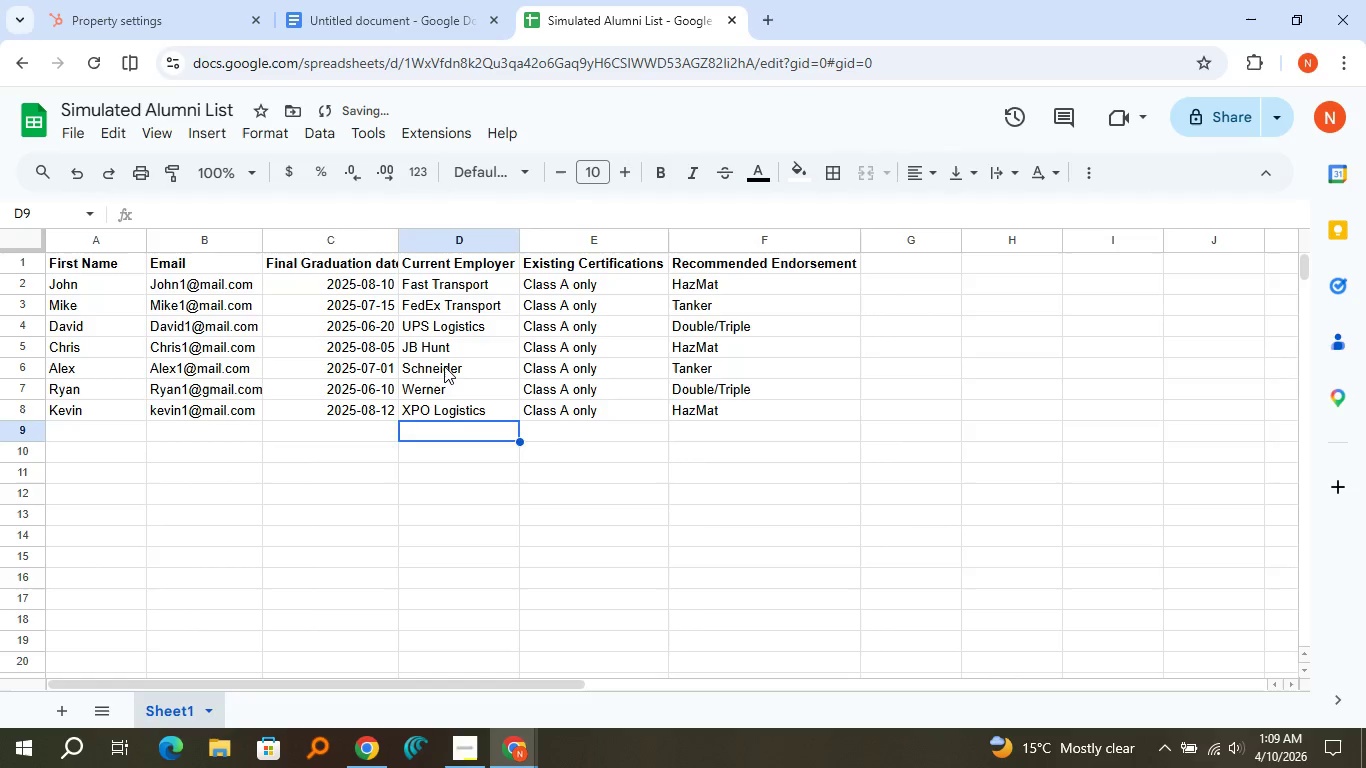 
key(ArrowLeft)
 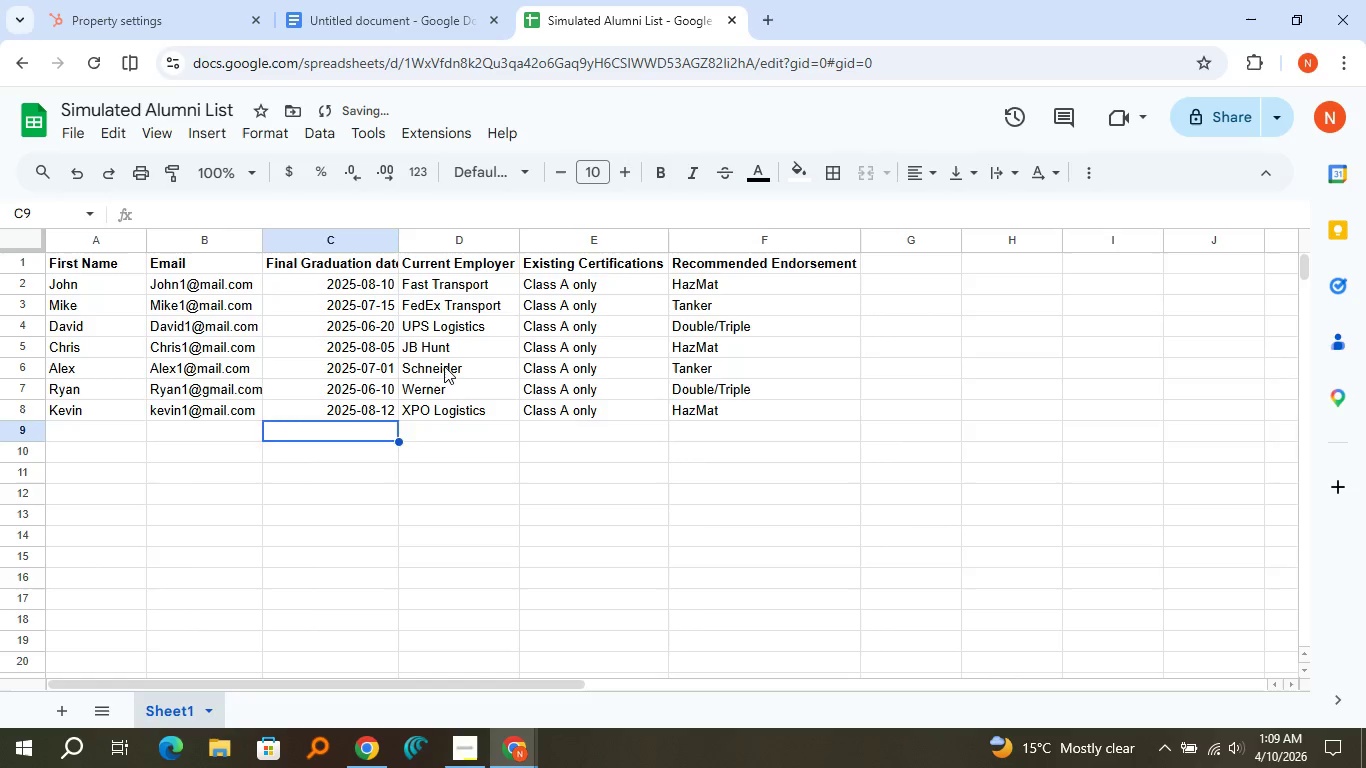 
key(ArrowLeft)
 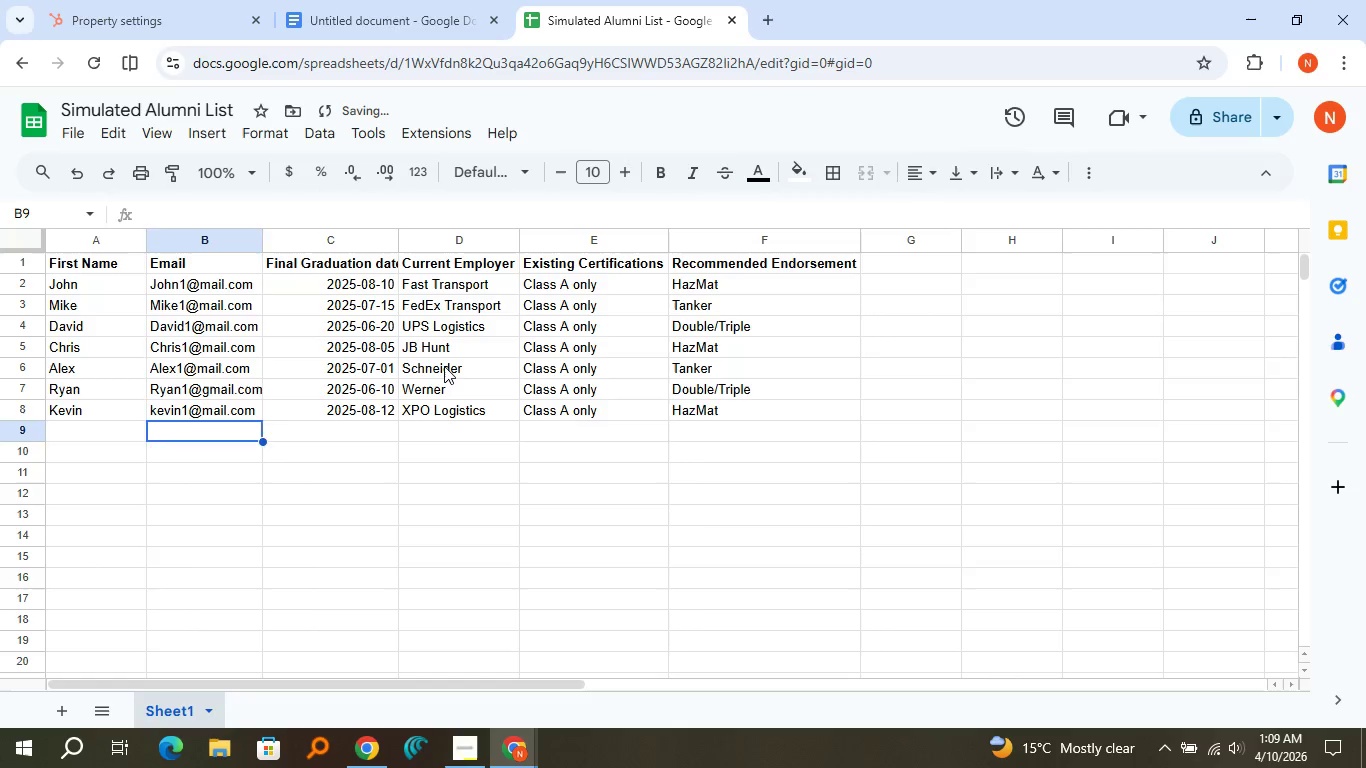 
key(ArrowLeft)
 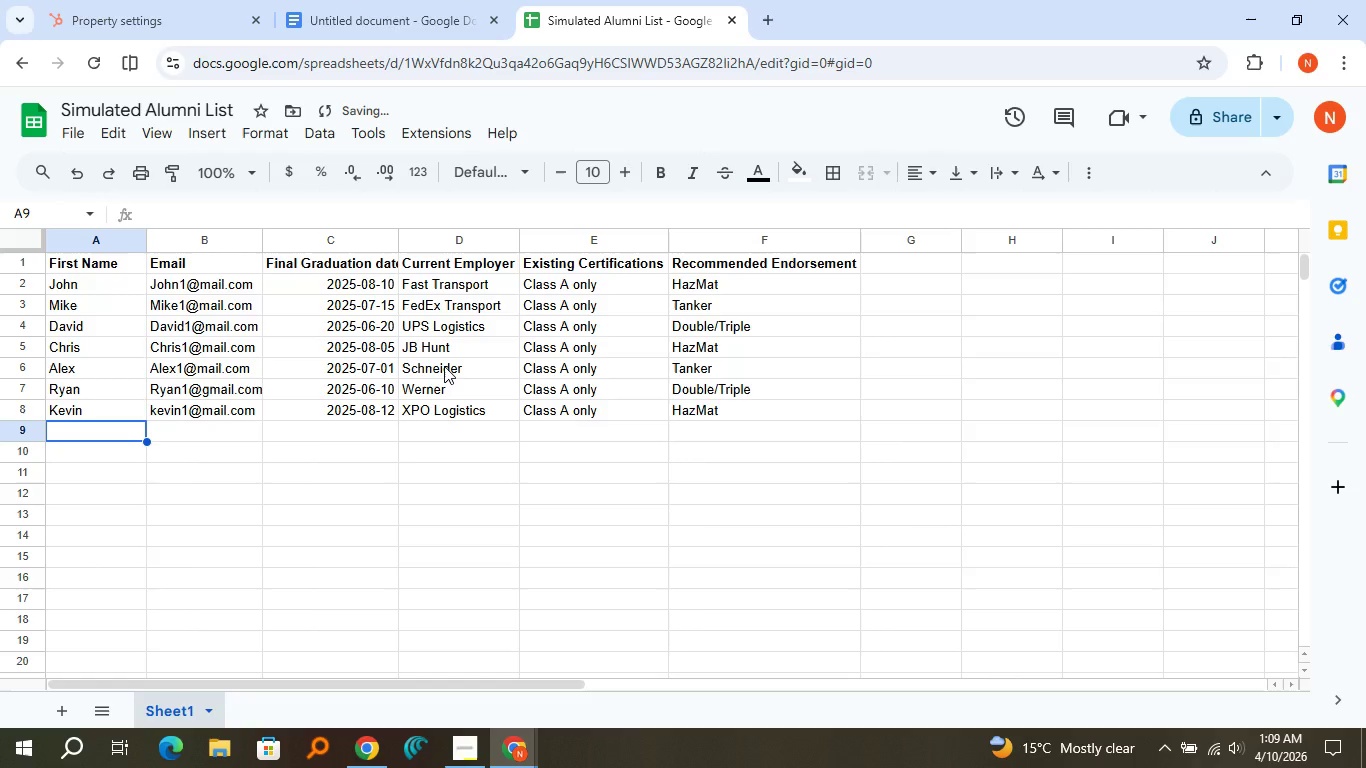 
key(ArrowLeft)
 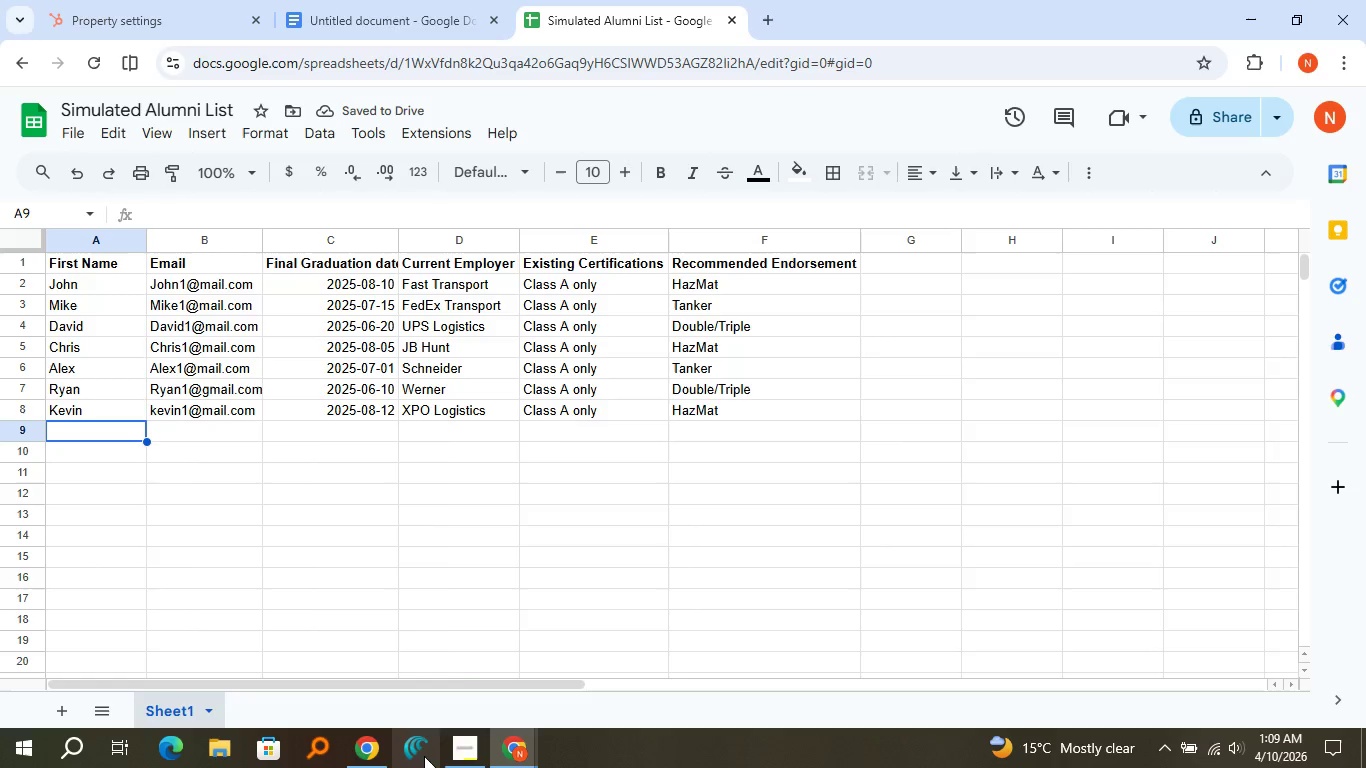 
wait(8.94)
 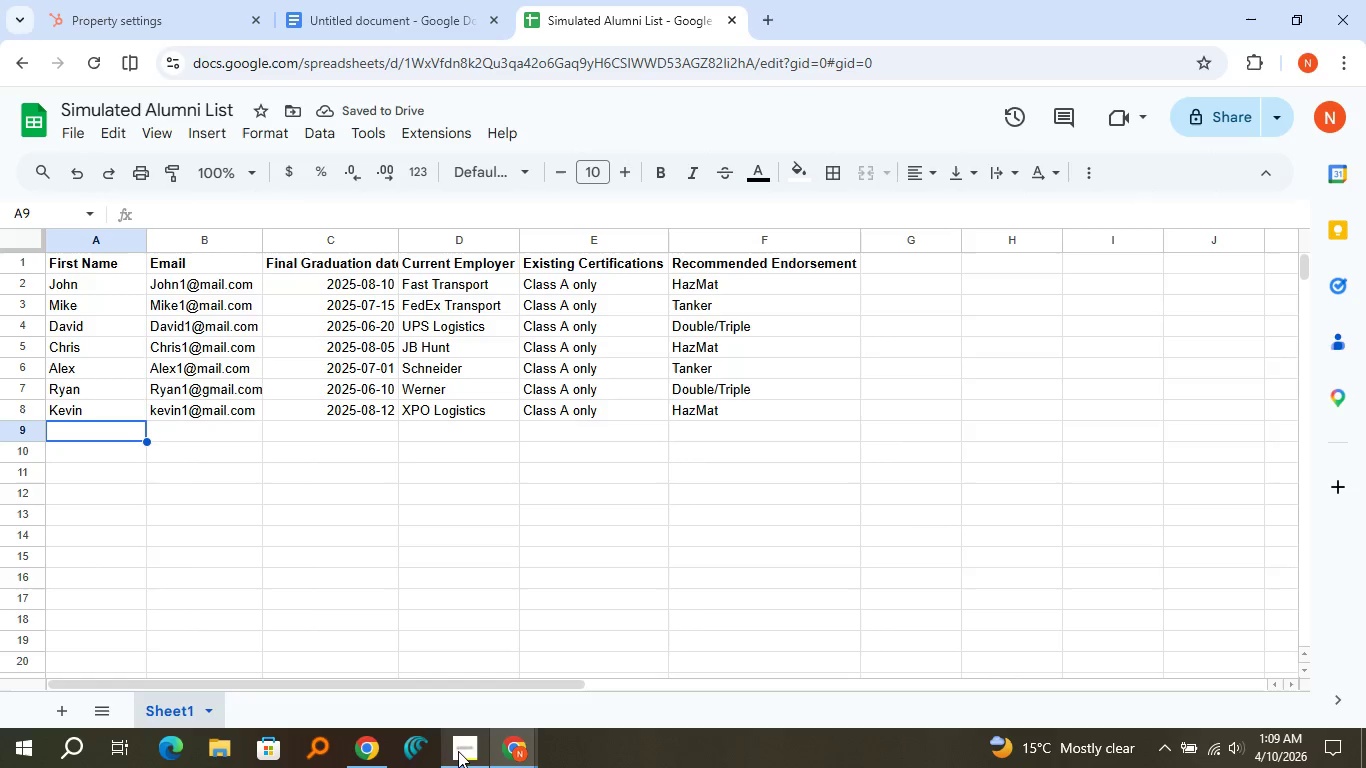 
type(Daniel)
 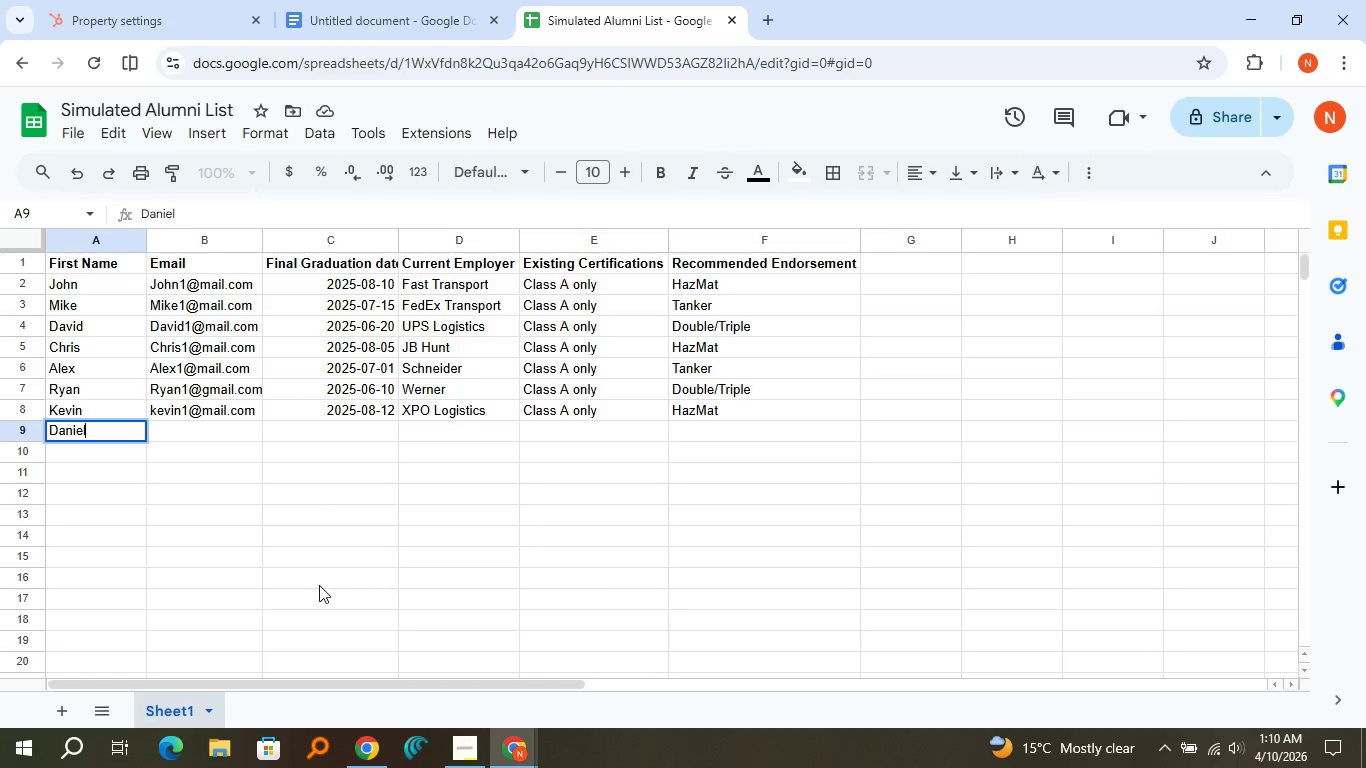 
key(ArrowRight)
 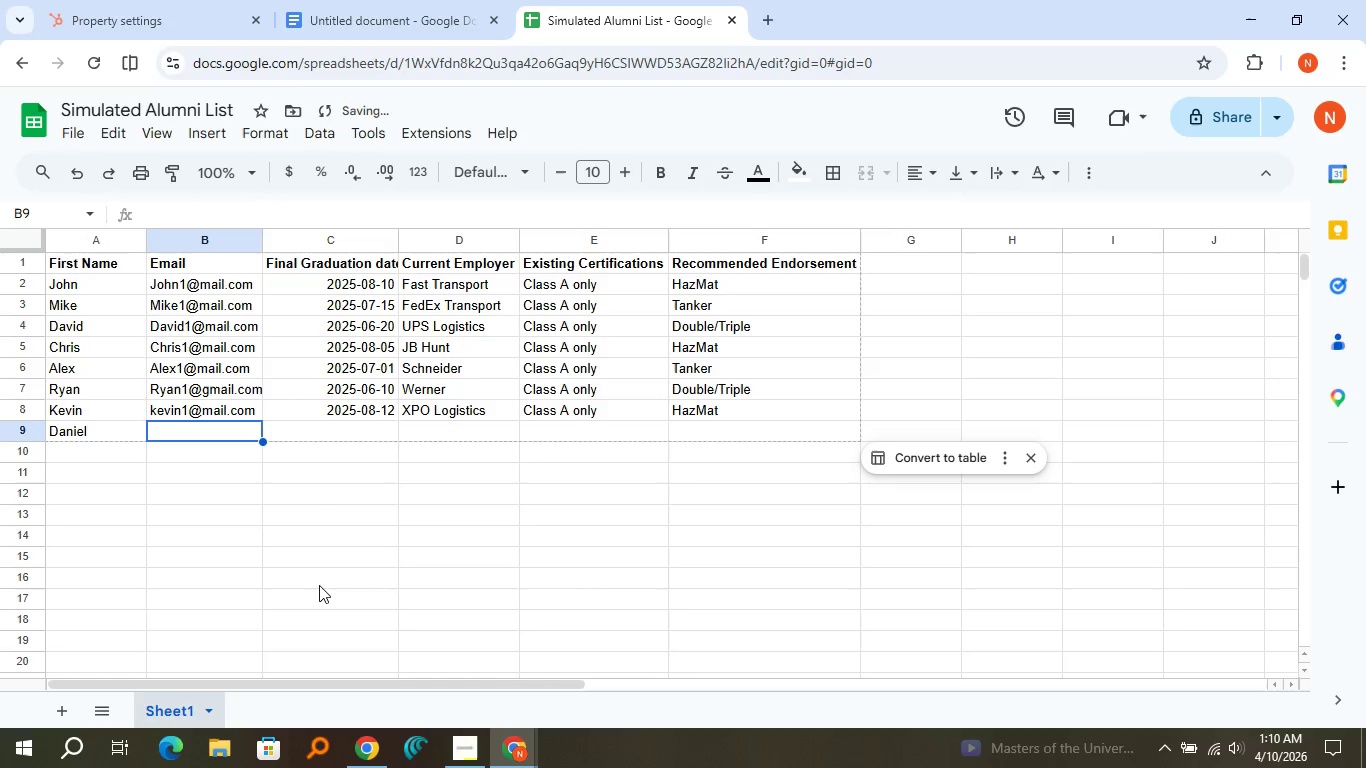 
type(Daniel1@mail.com)
 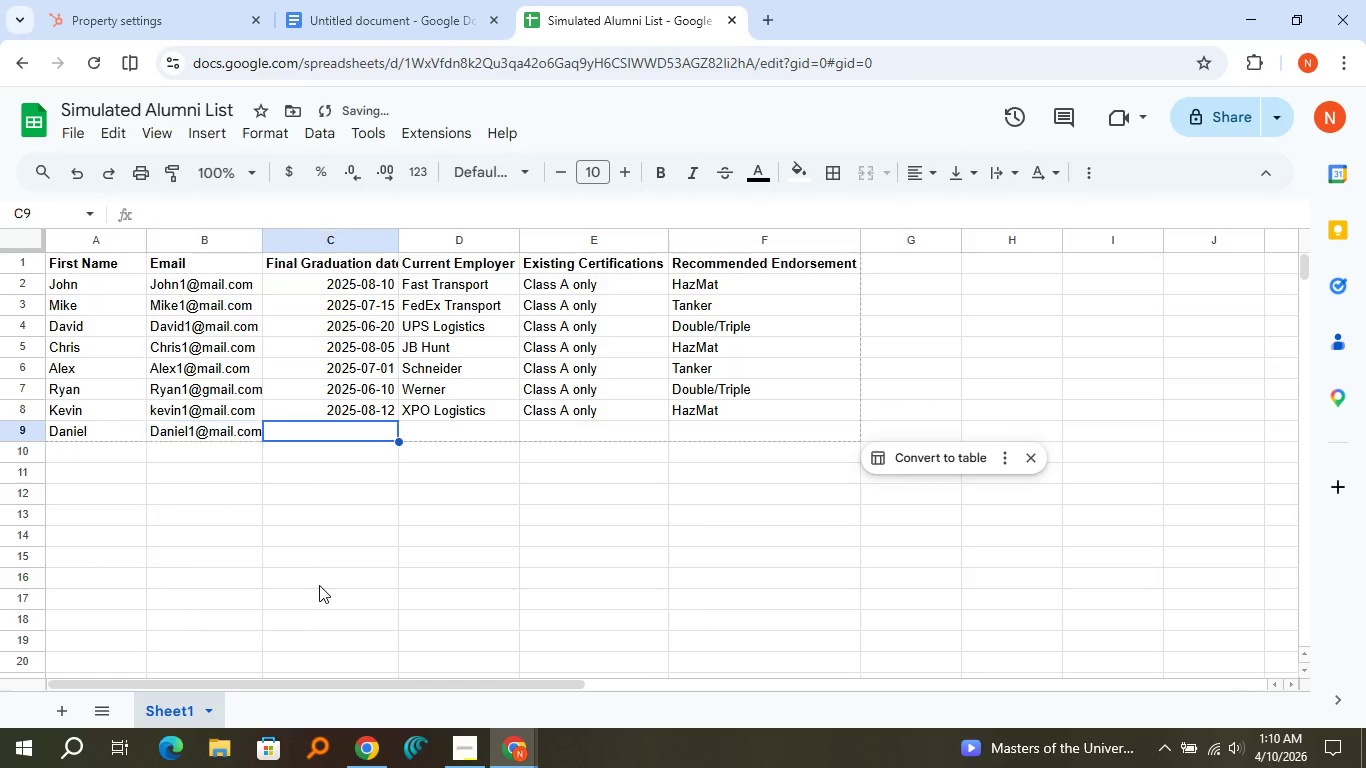 
key(ArrowRight)
 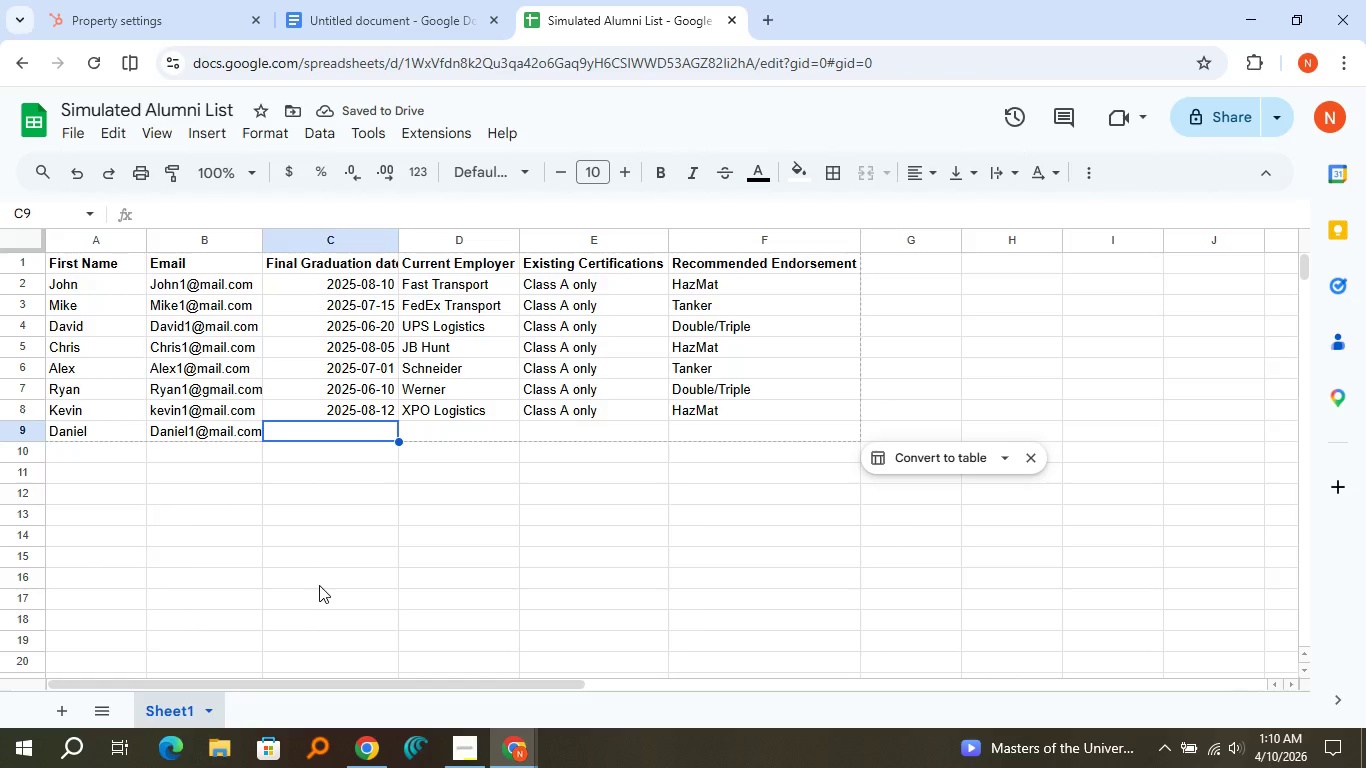 
type(2025-)
 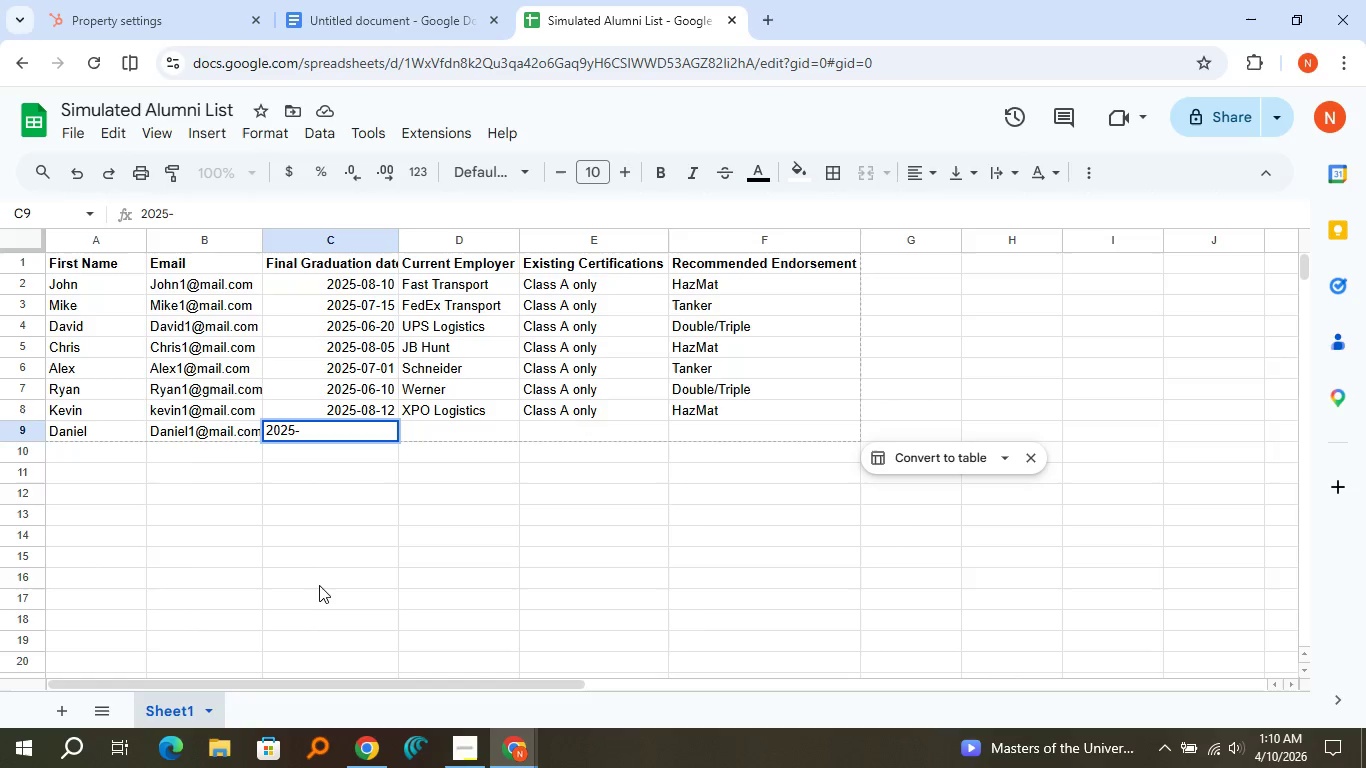 
type(07-22)
 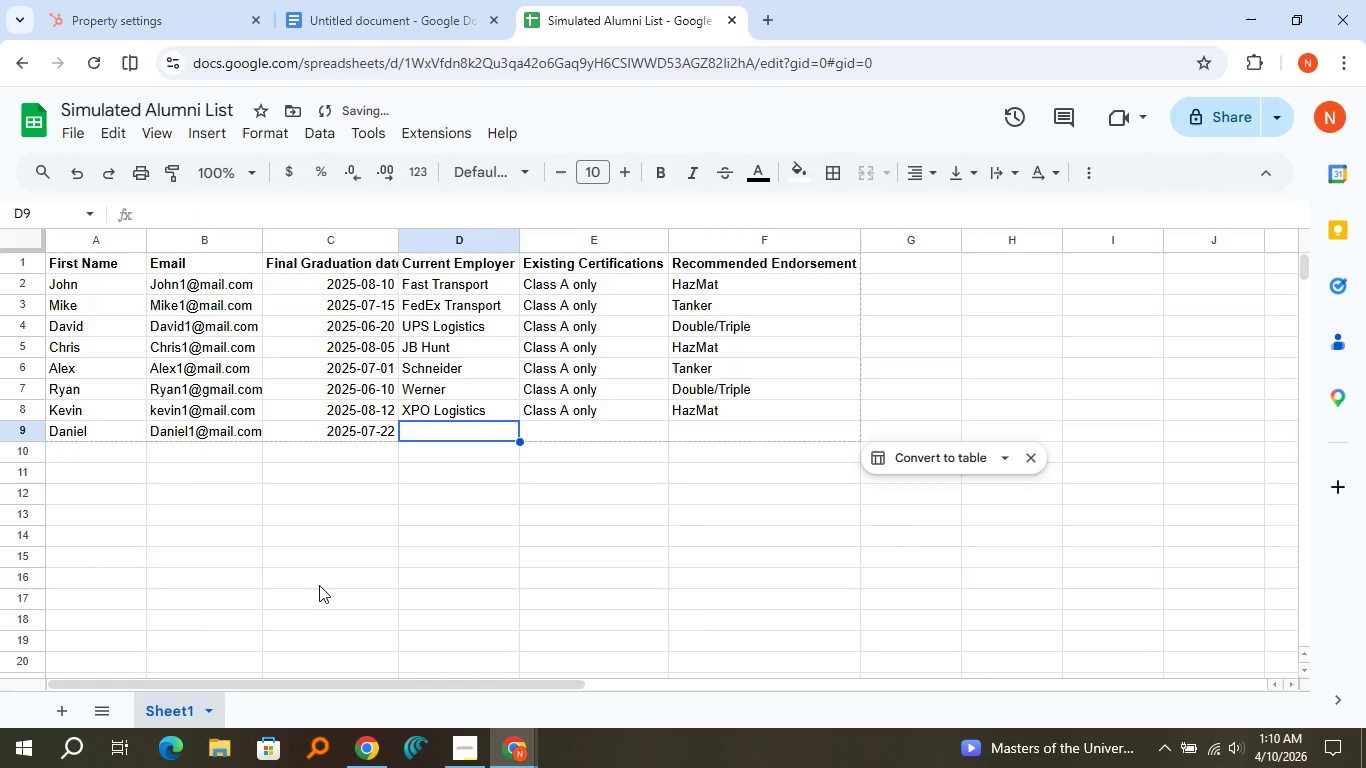 
key(ArrowRight)
 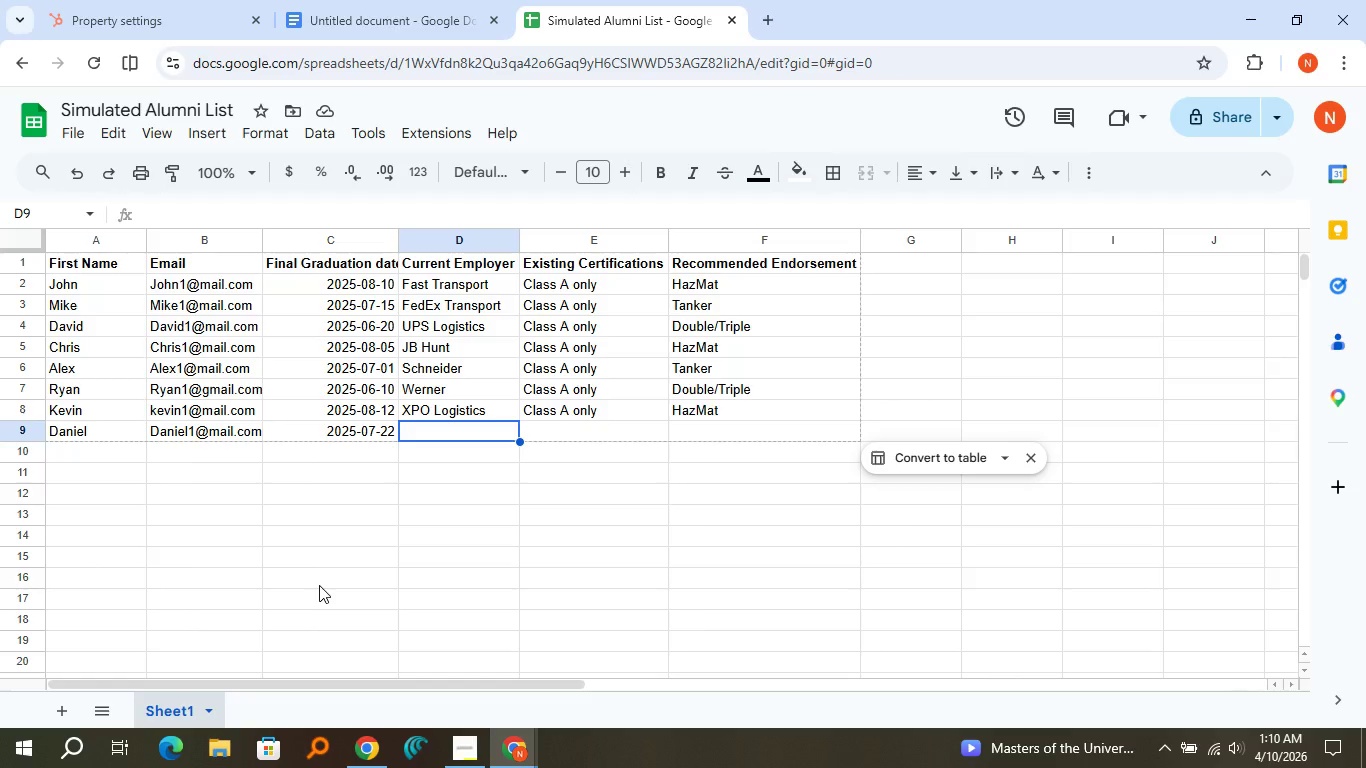 
wait(14.62)
 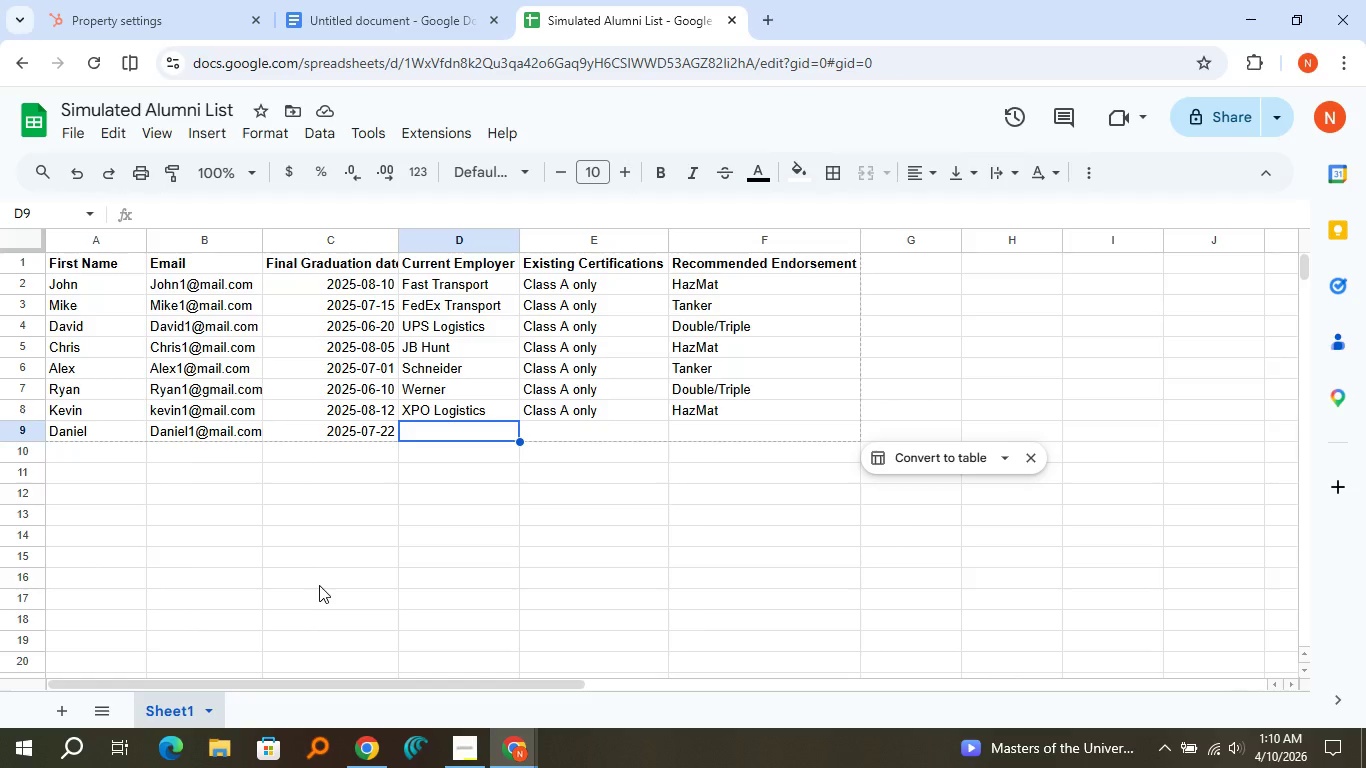 
type(Swift Transport)
 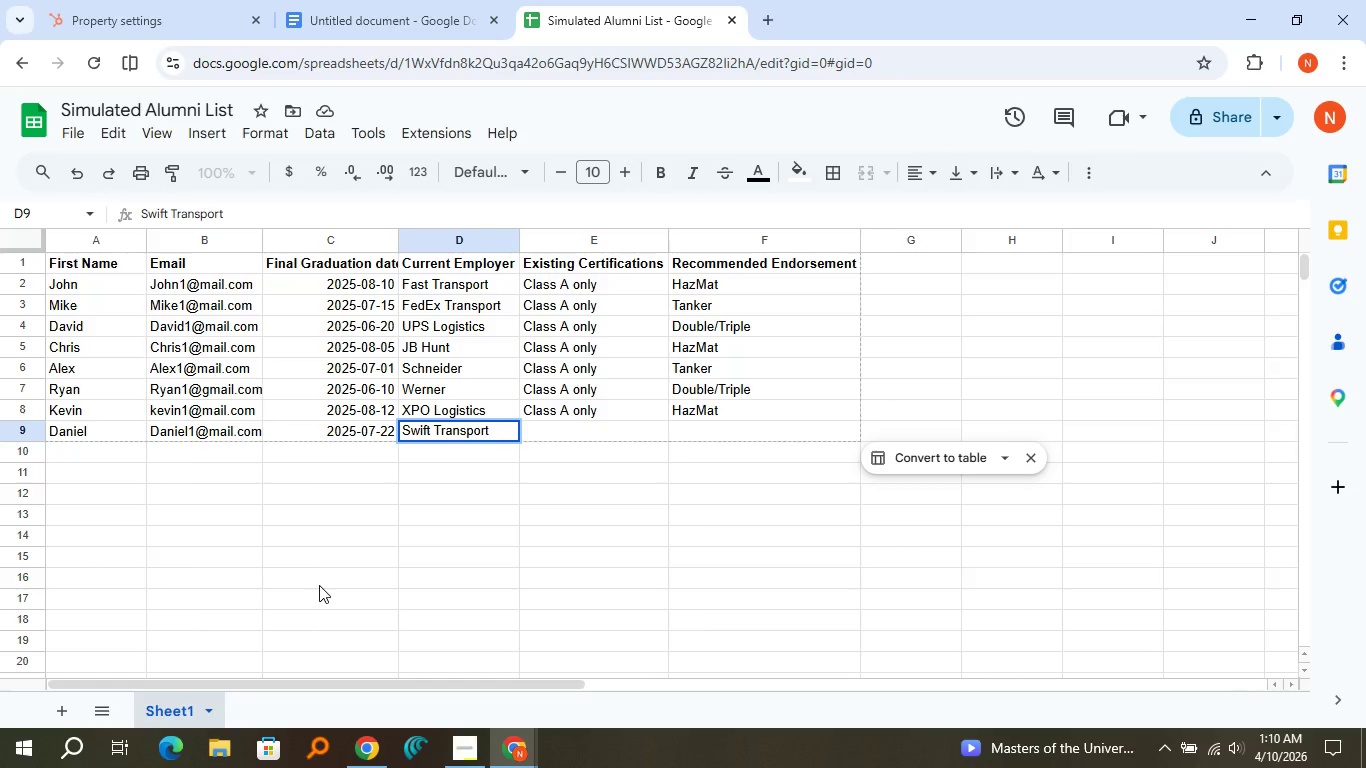 
key(ArrowRight)
 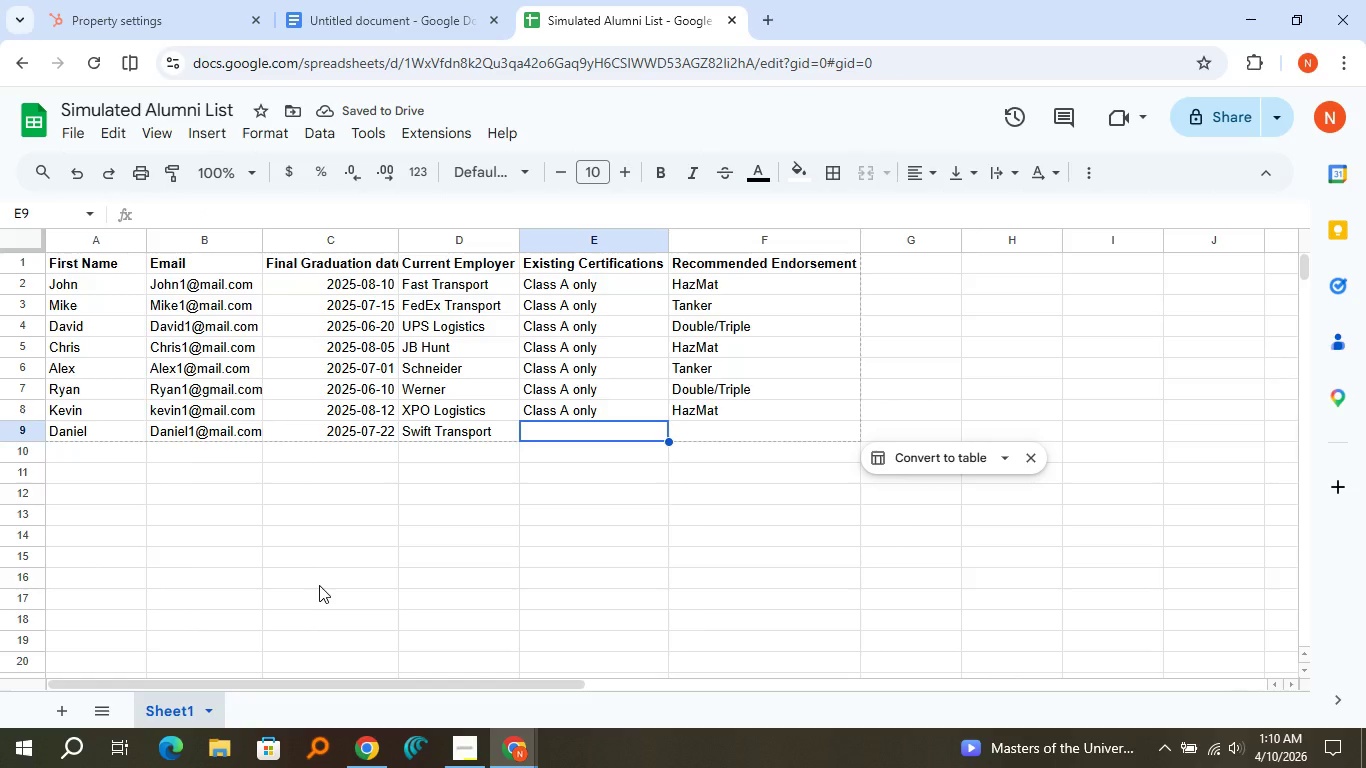 
key(Control+C)
 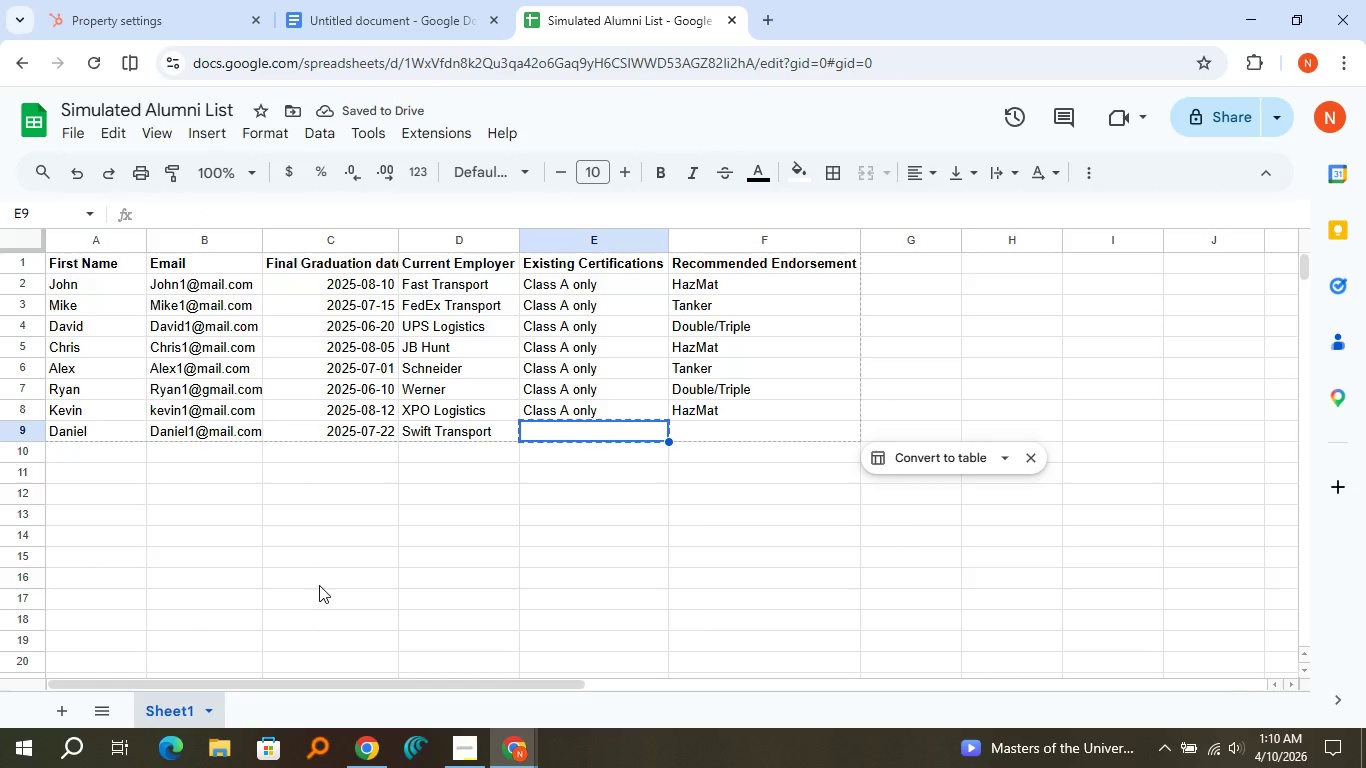 
hold_key(key=ControlLeft, duration=0.47)
 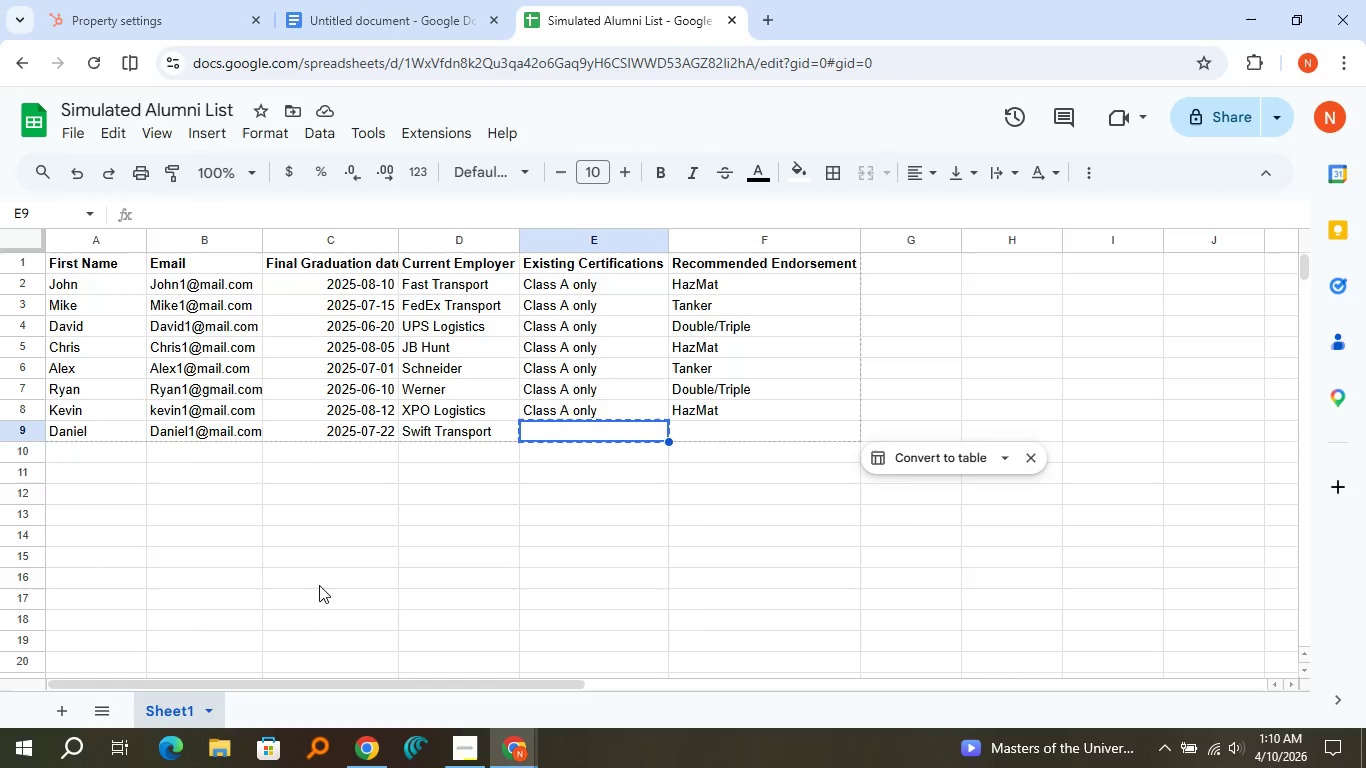 
key(Shift+C)
 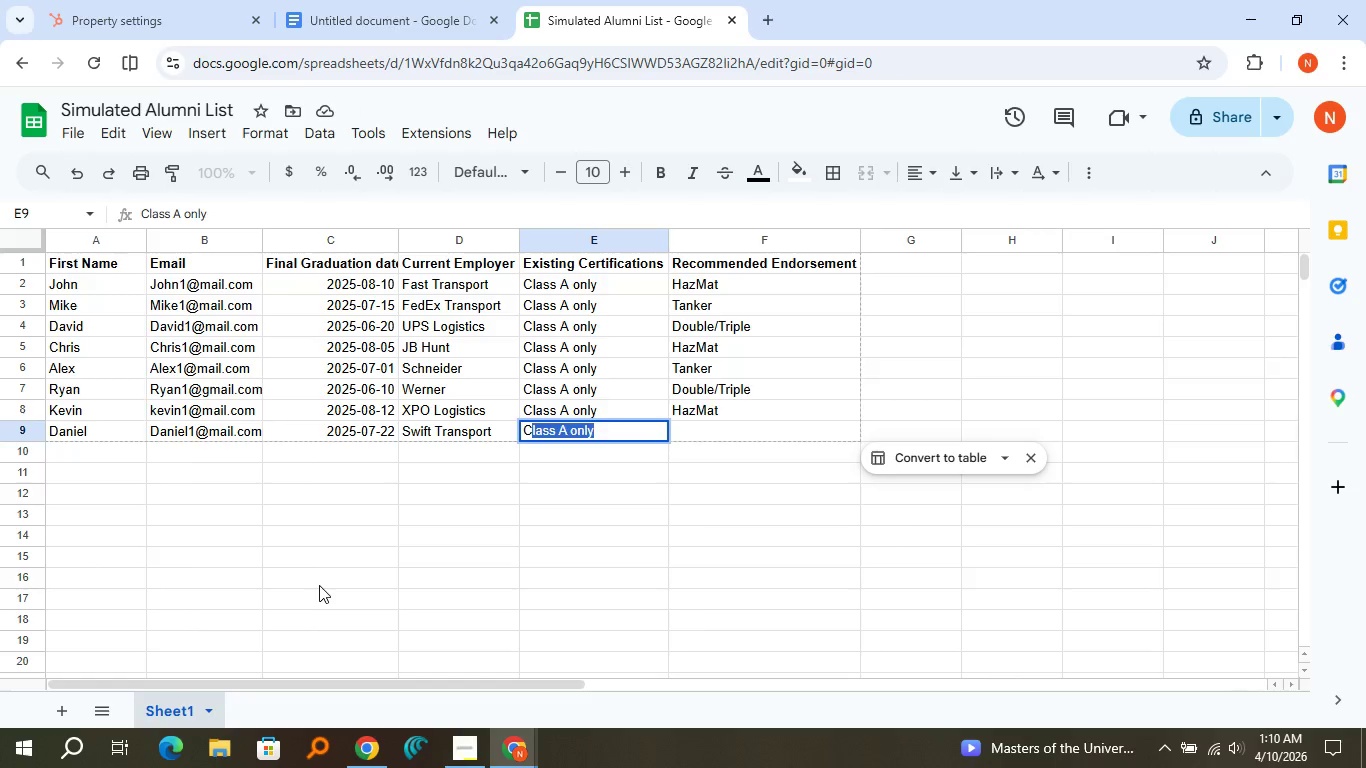 
key(ArrowRight)
 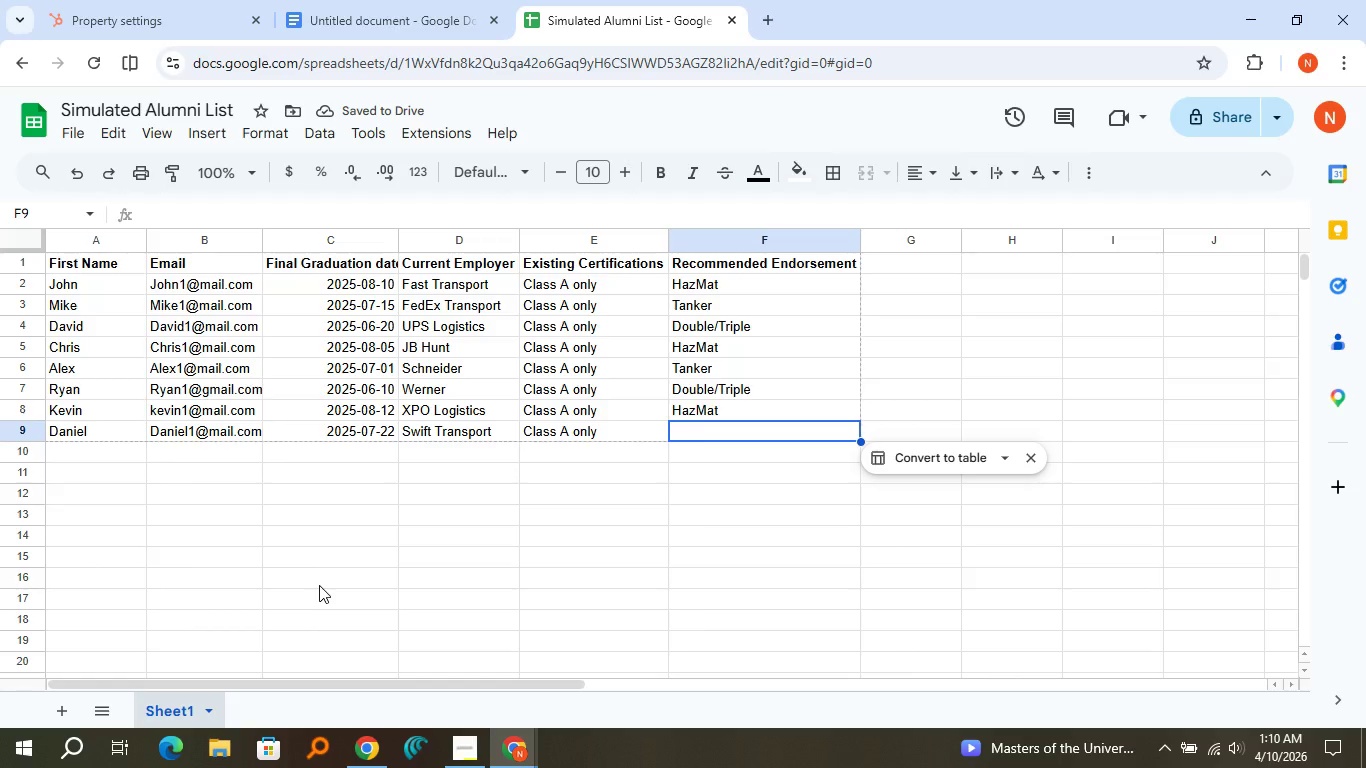 
key(Shift+T)
 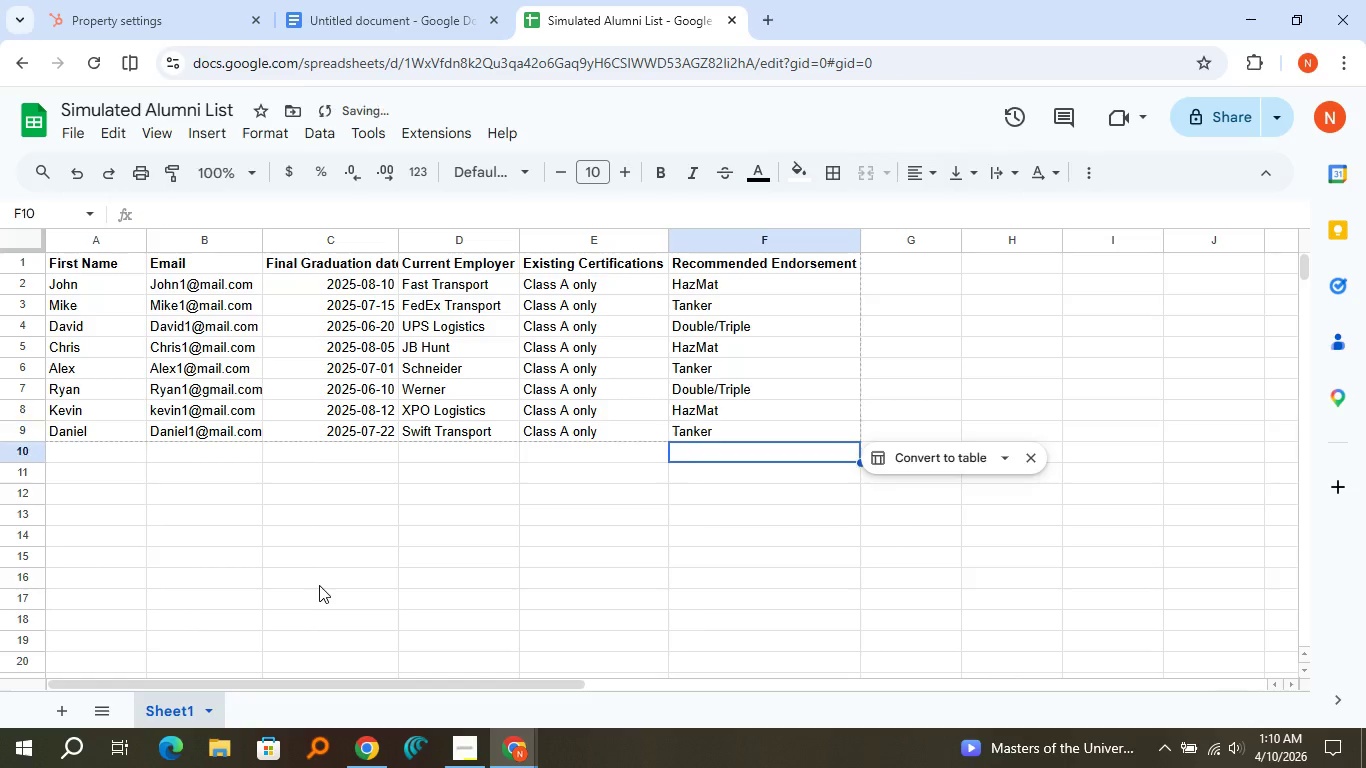 
key(ArrowDown)
 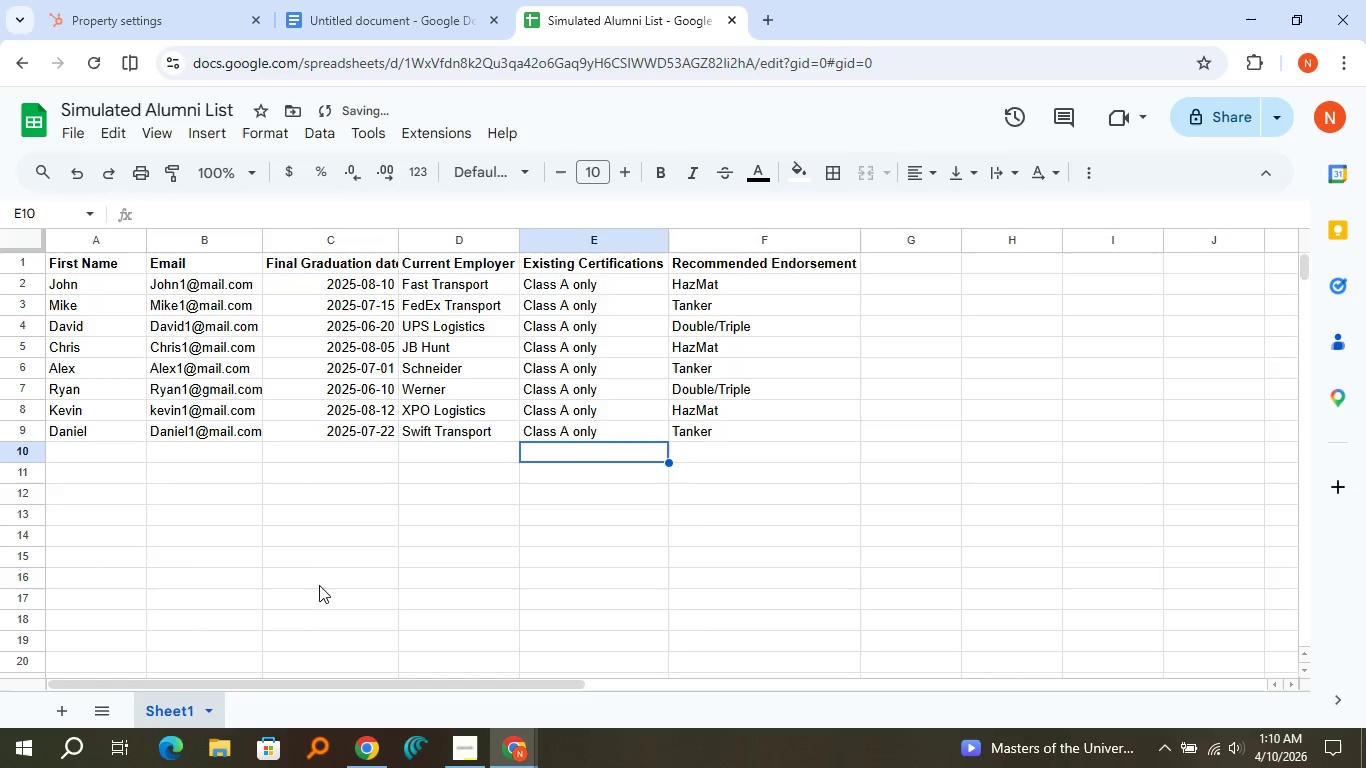 
key(ArrowLeft)
 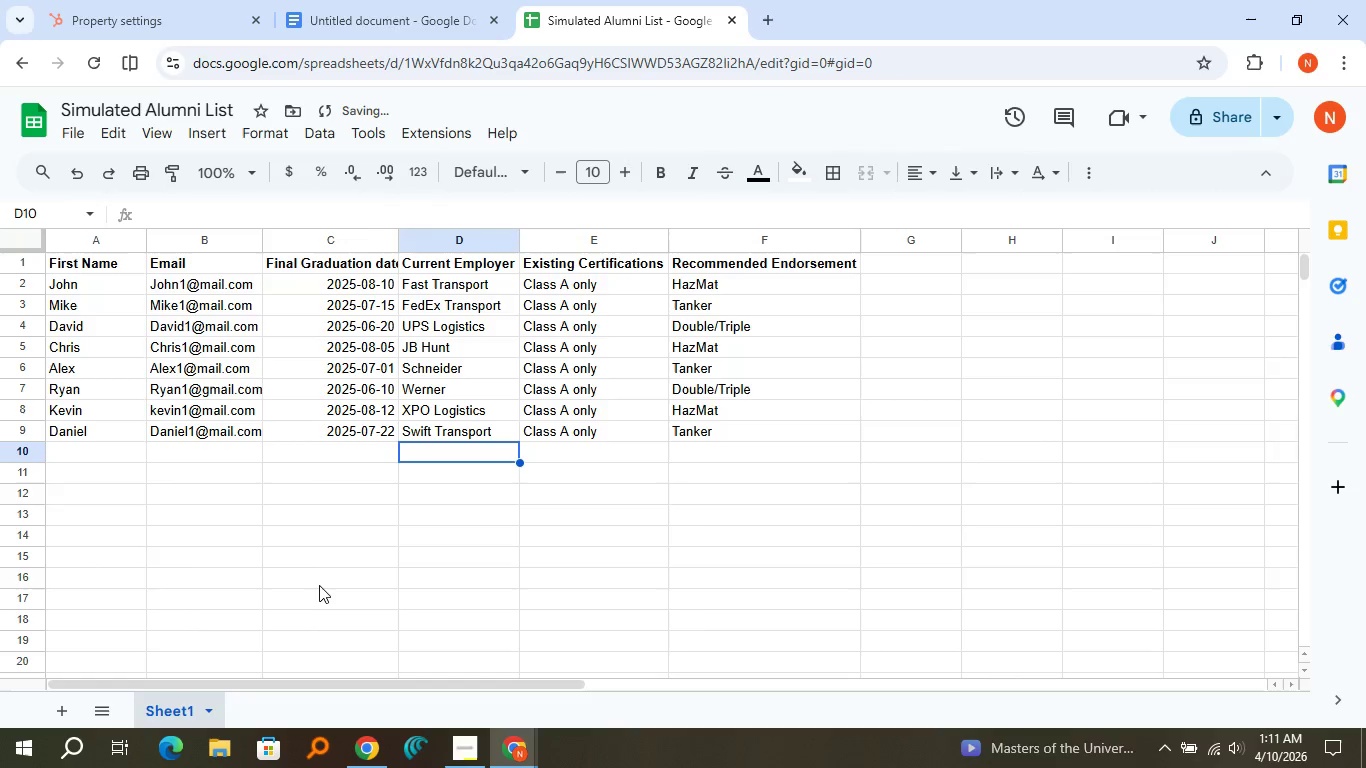 
key(ArrowLeft)
 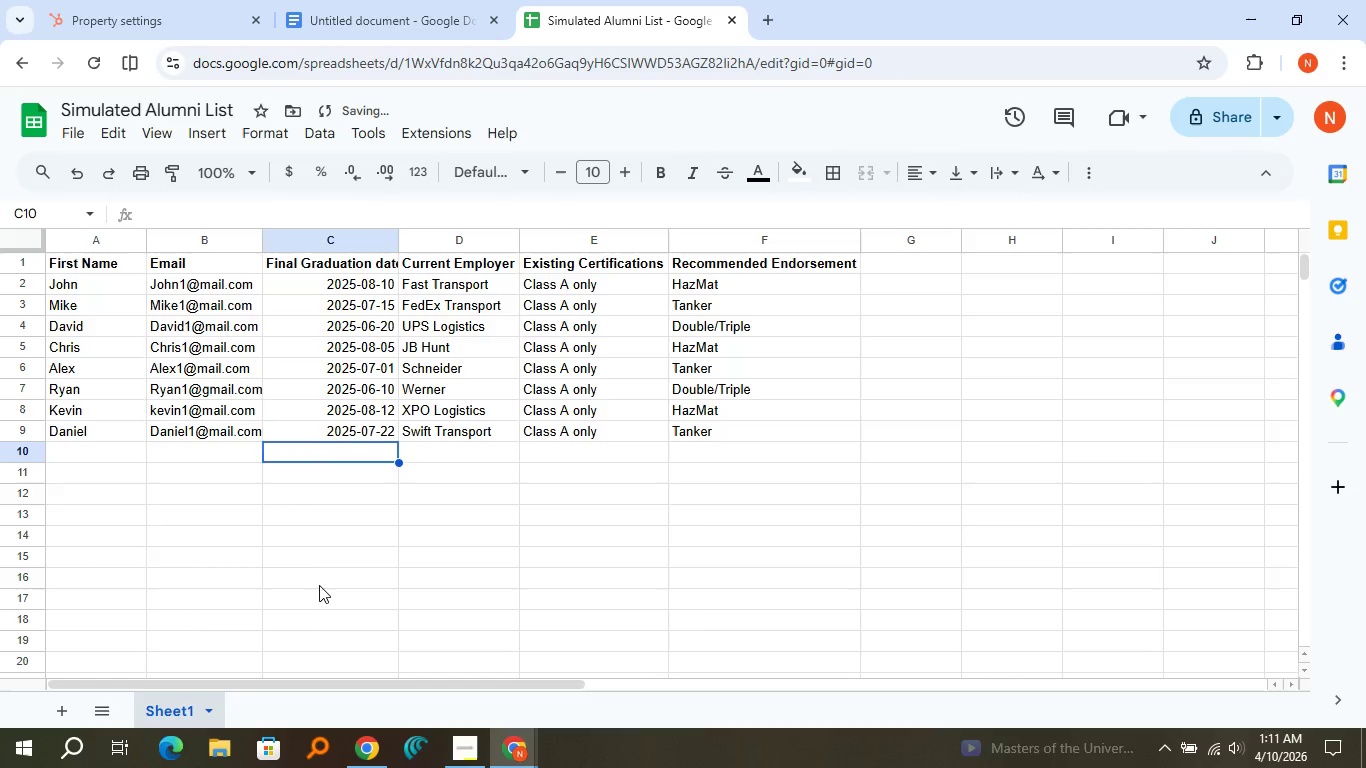 
key(ArrowLeft)
 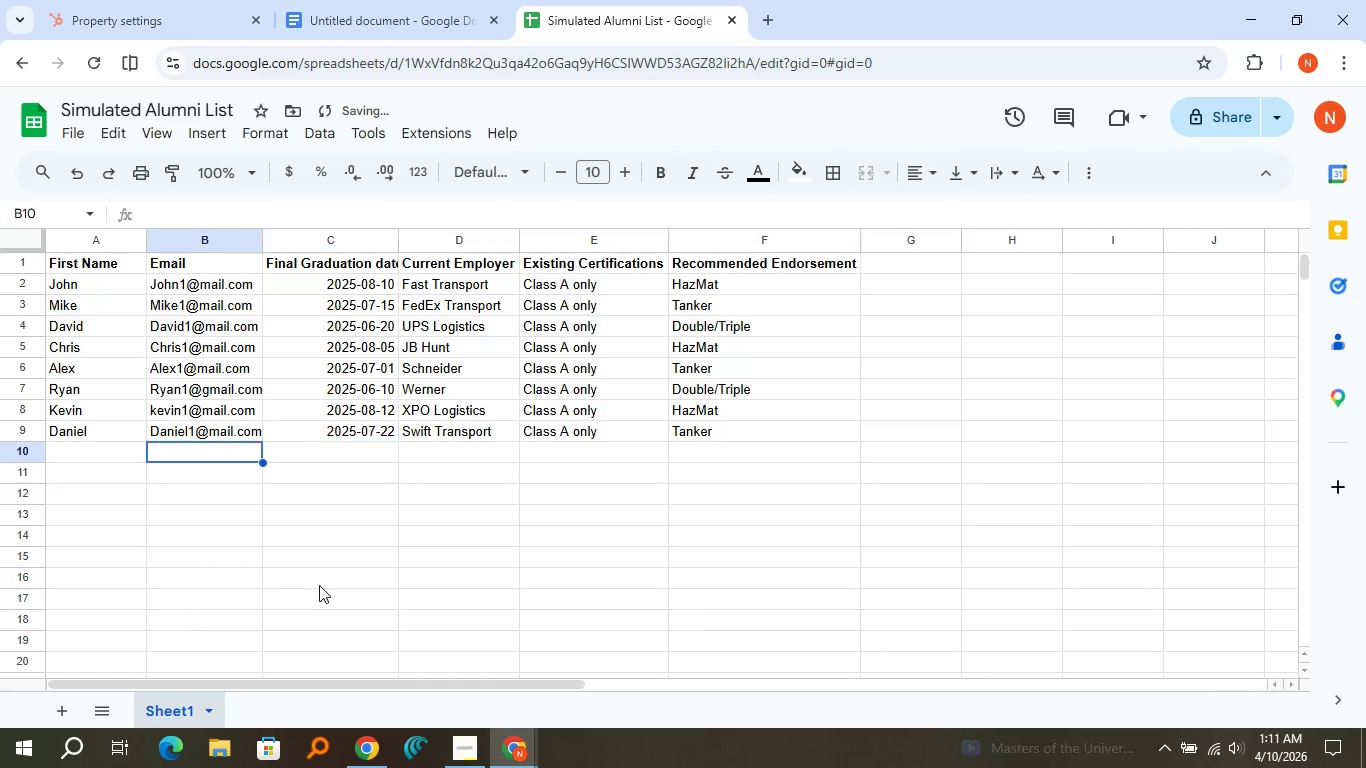 
key(ArrowLeft)
 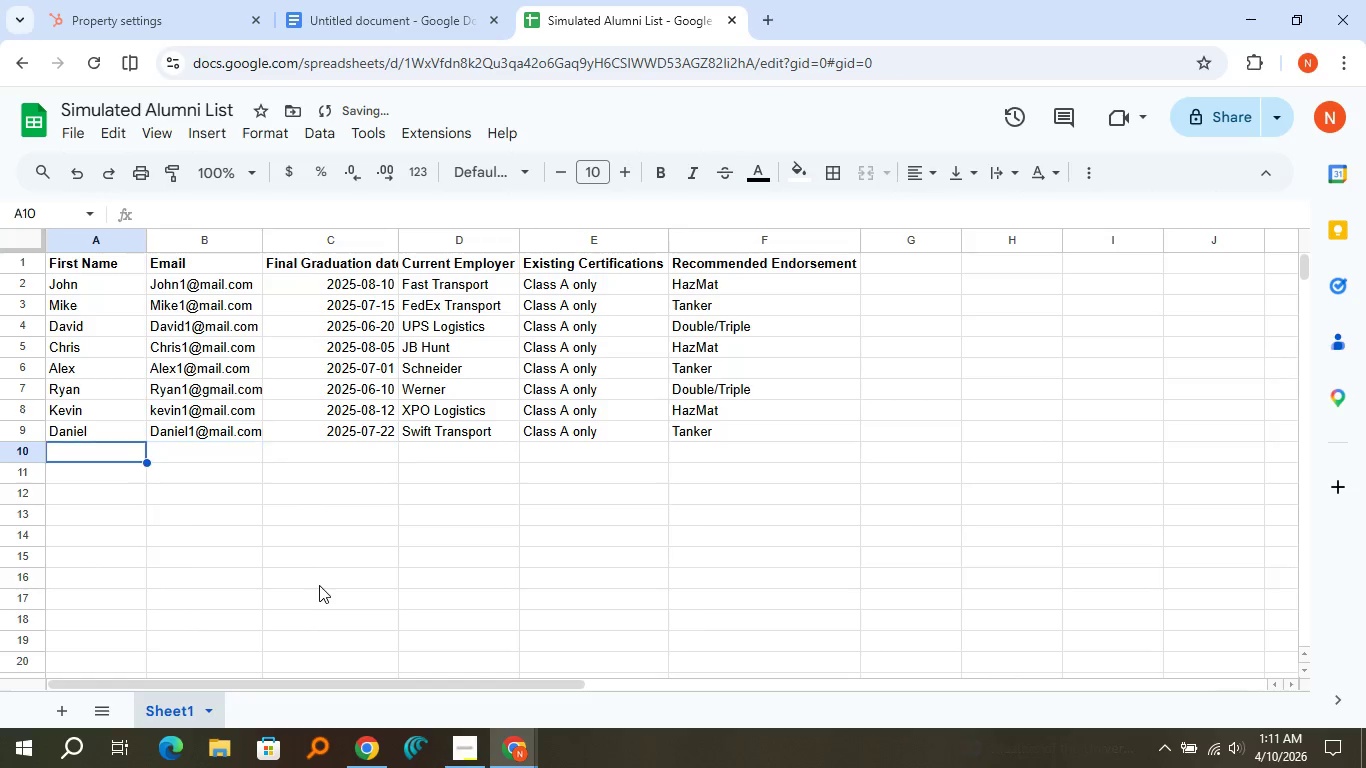 
key(ArrowLeft)
 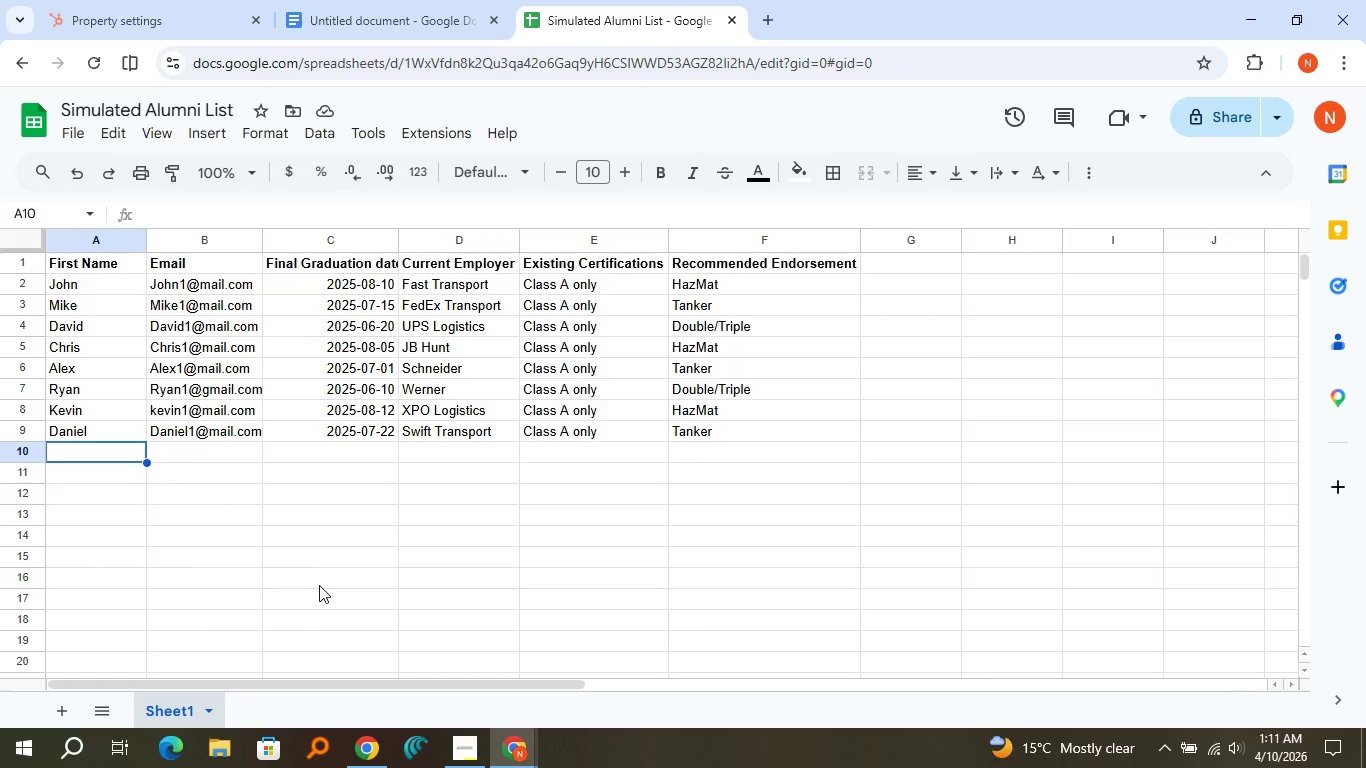 
wait(7.69)
 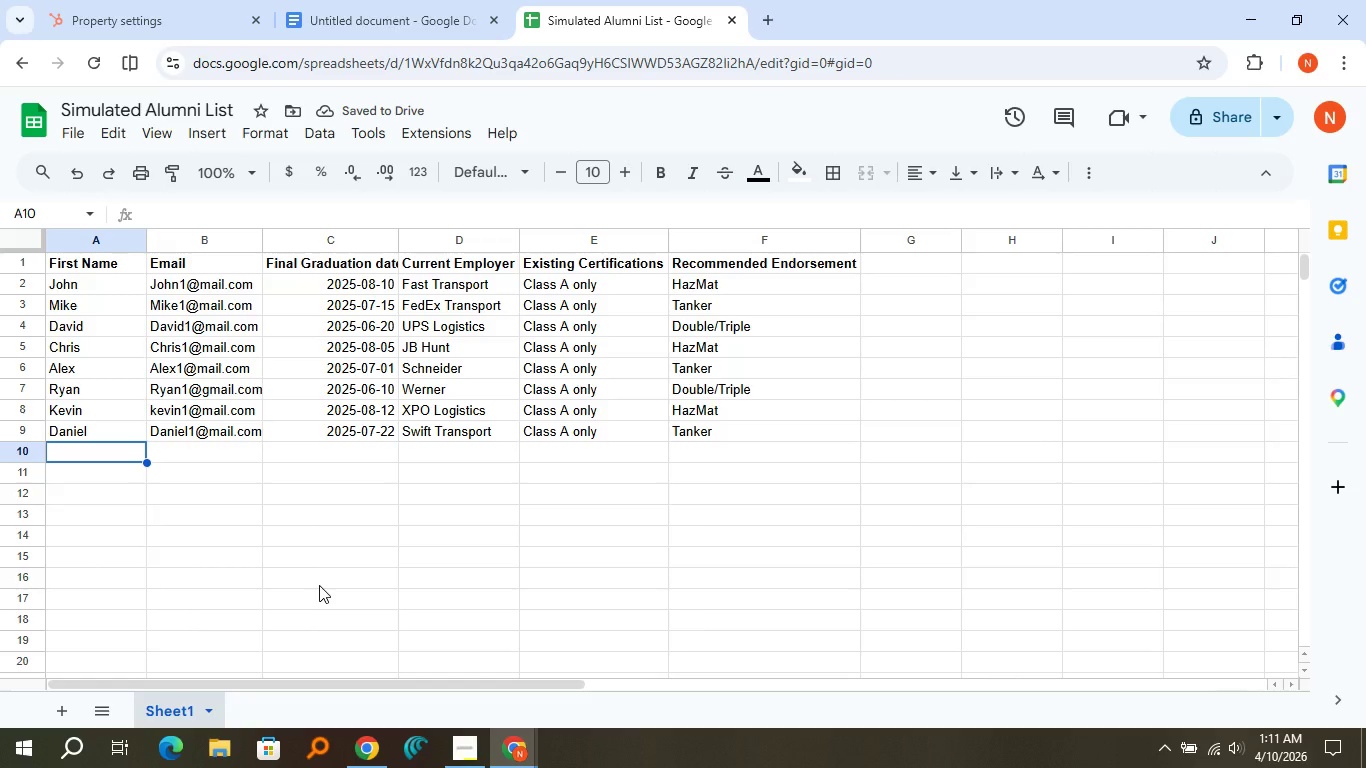 
type(Brian)
 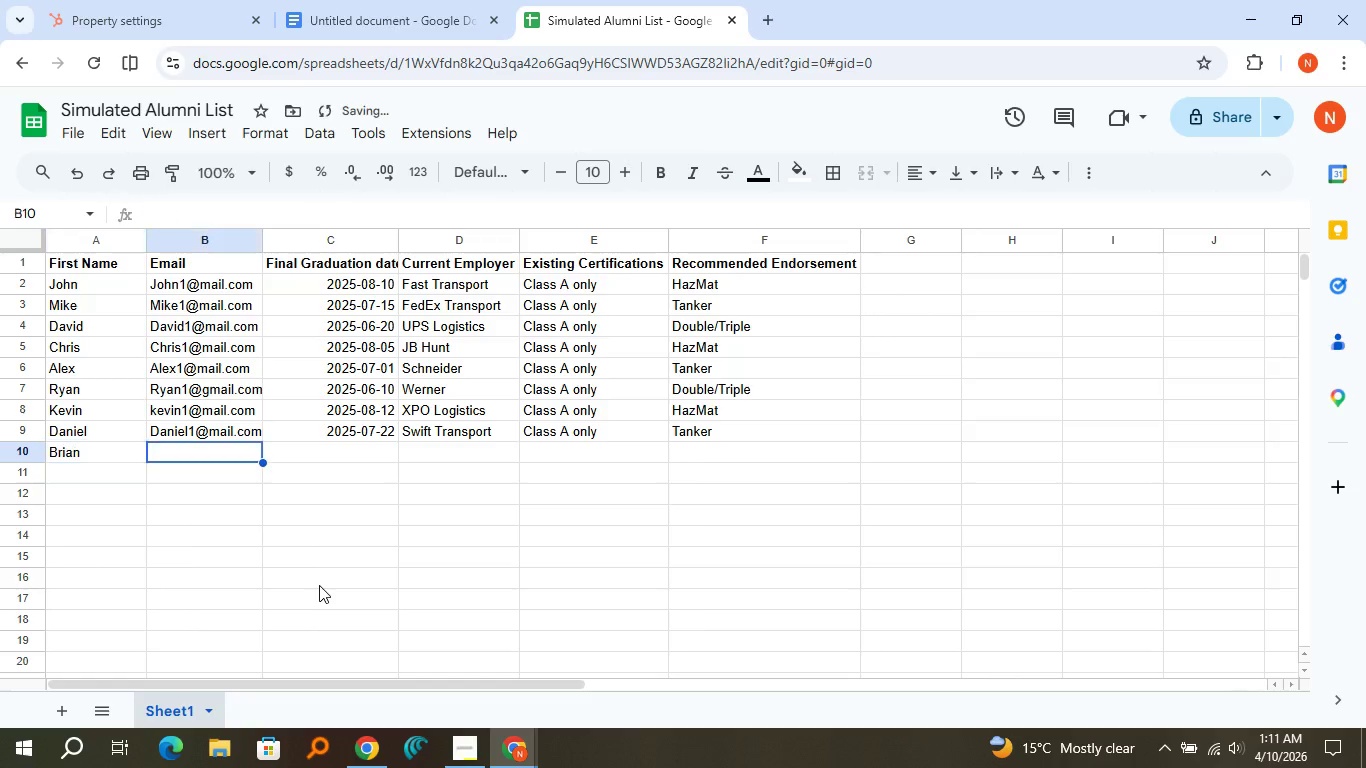 
key(ArrowRight)
 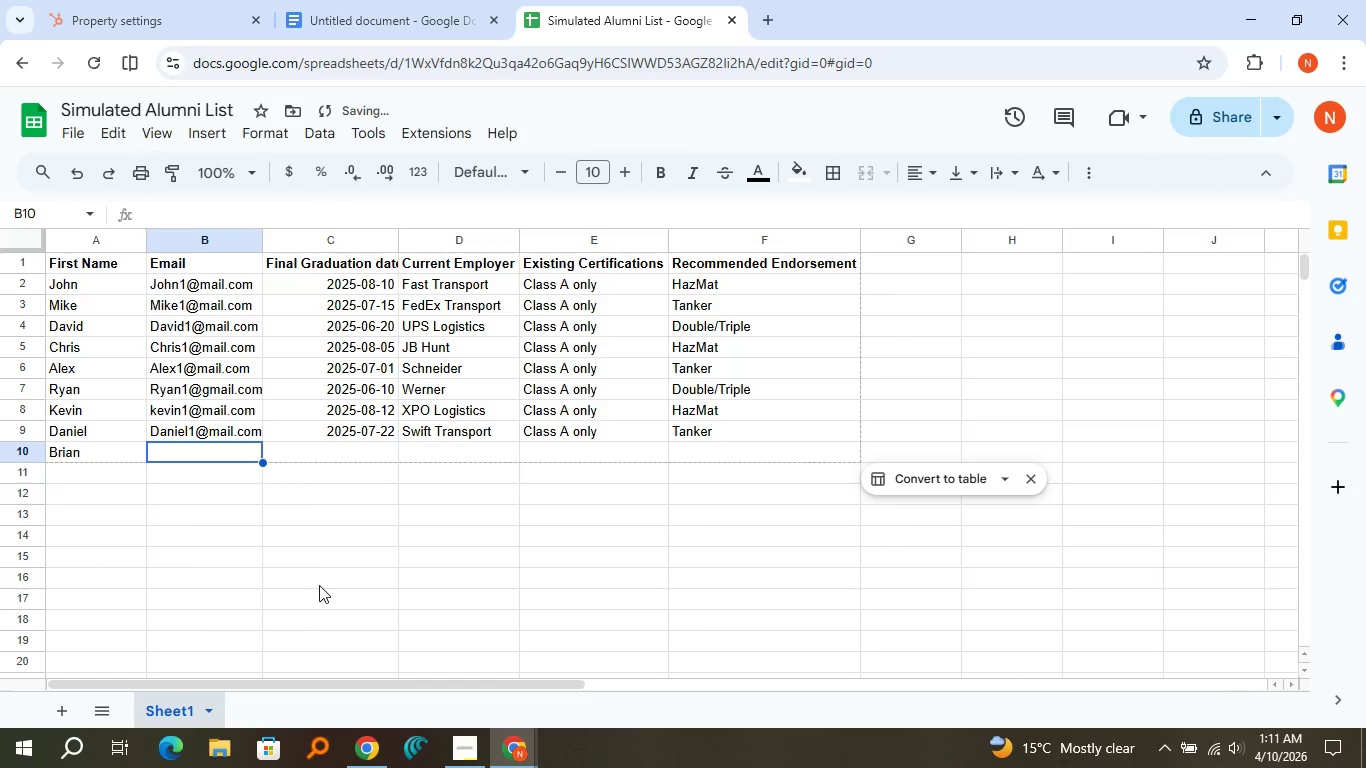 
type(Brian1@mail.com)
 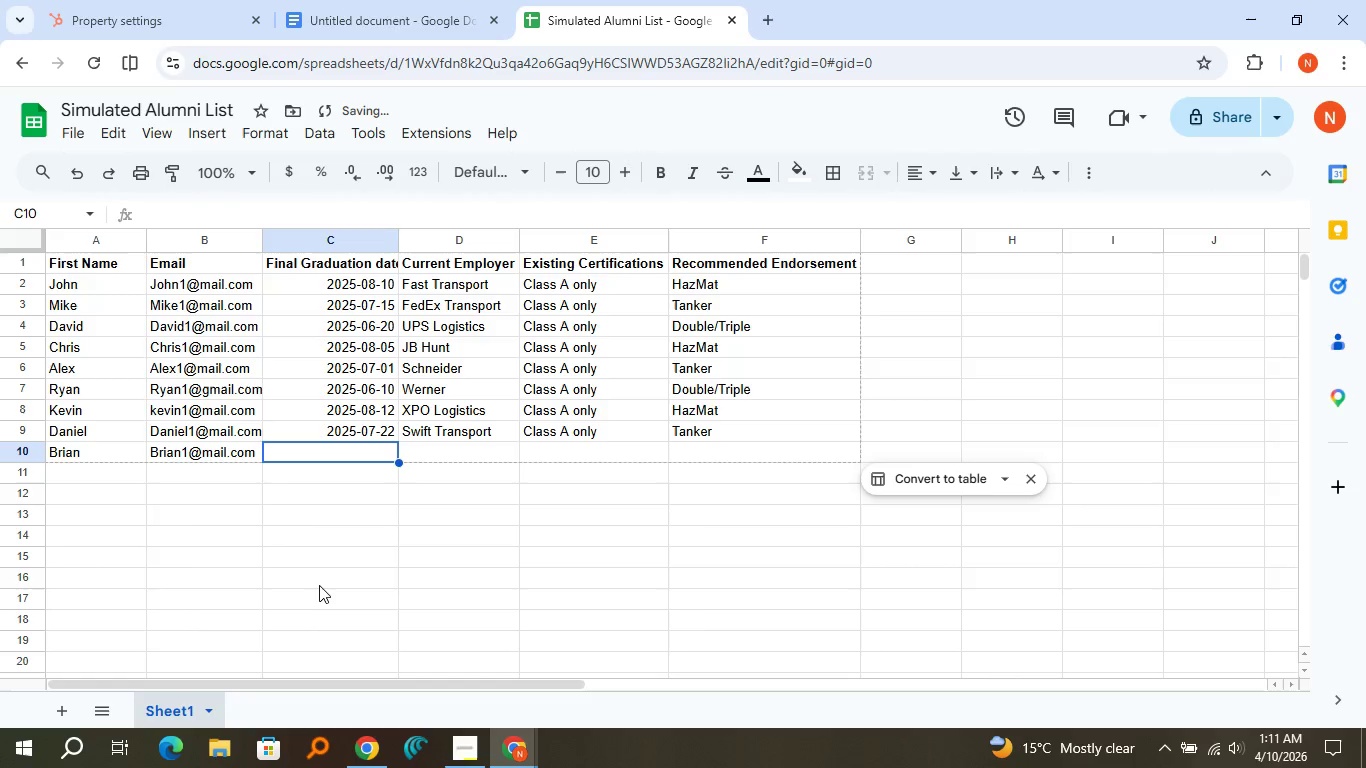 
key(ArrowRight)
 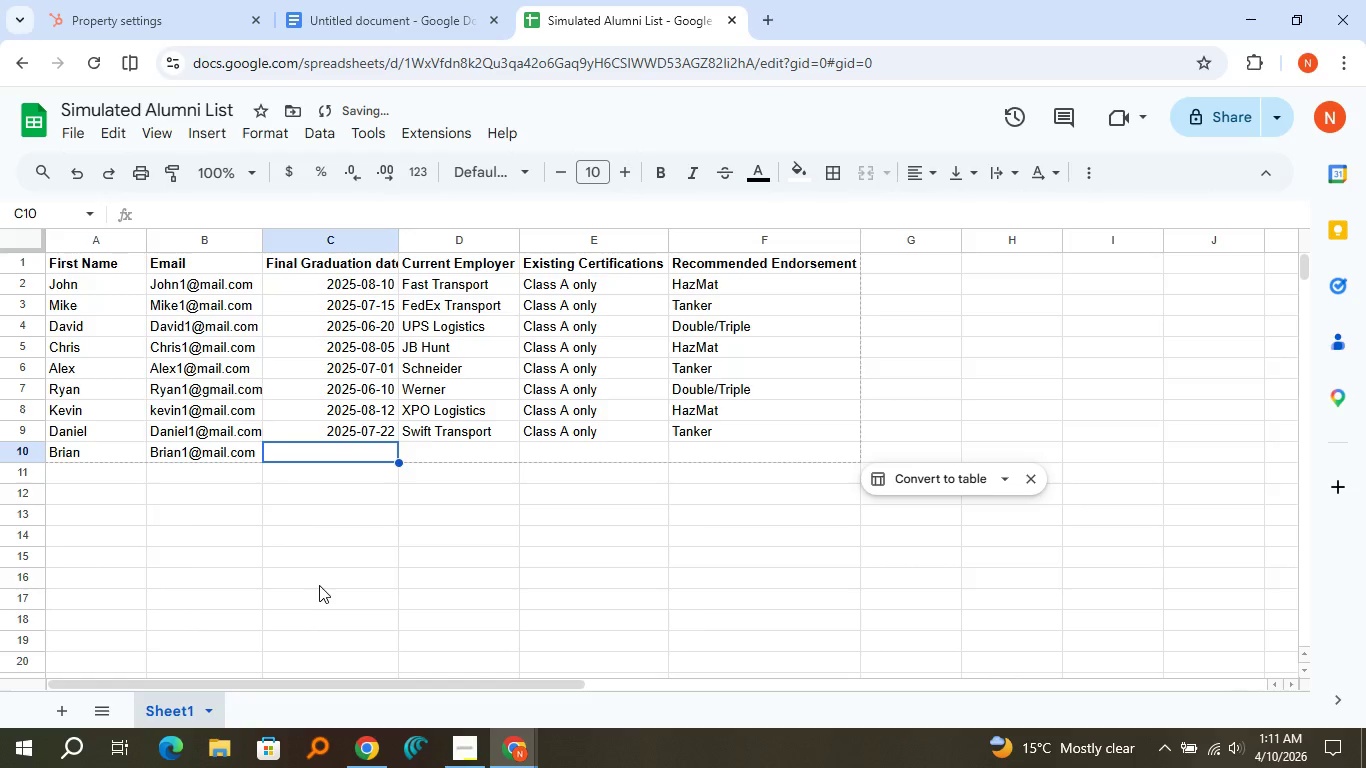 
type(2025)
 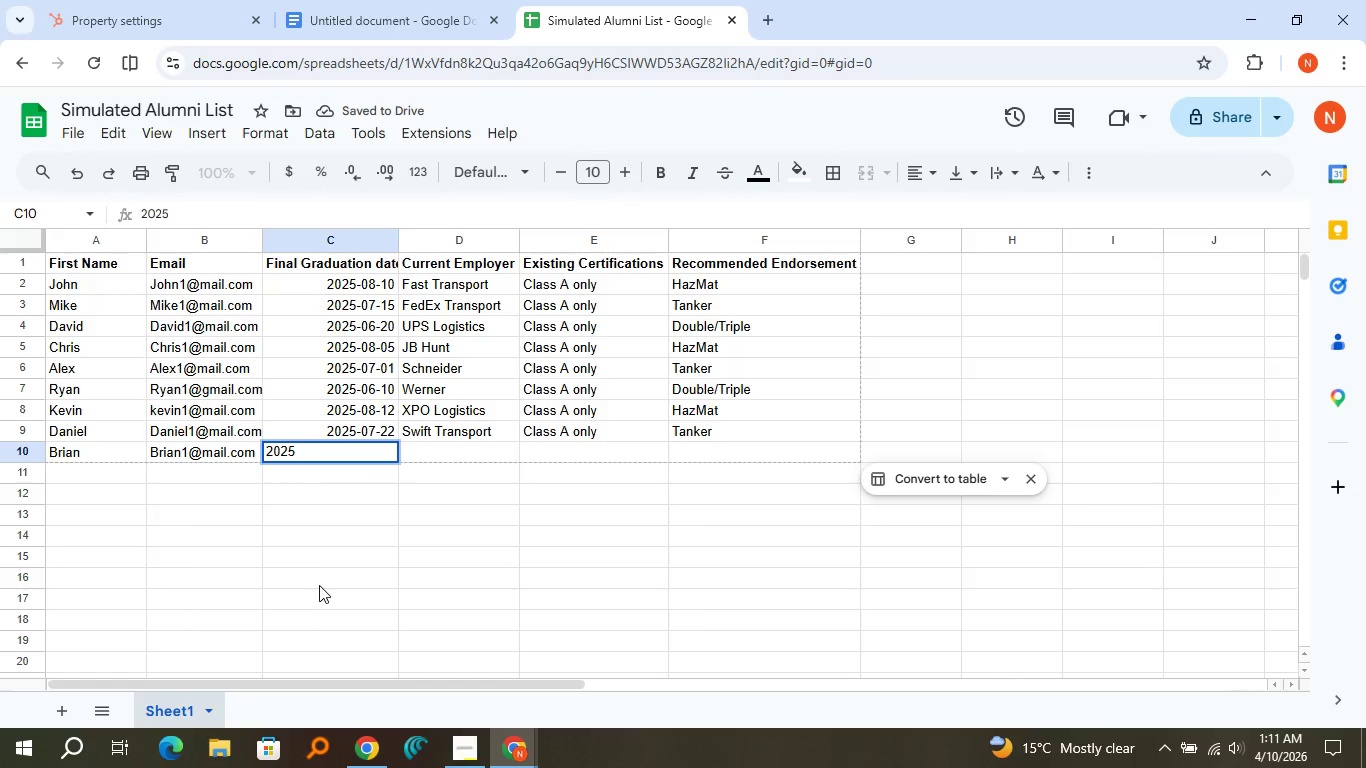 
type(-06-30)
 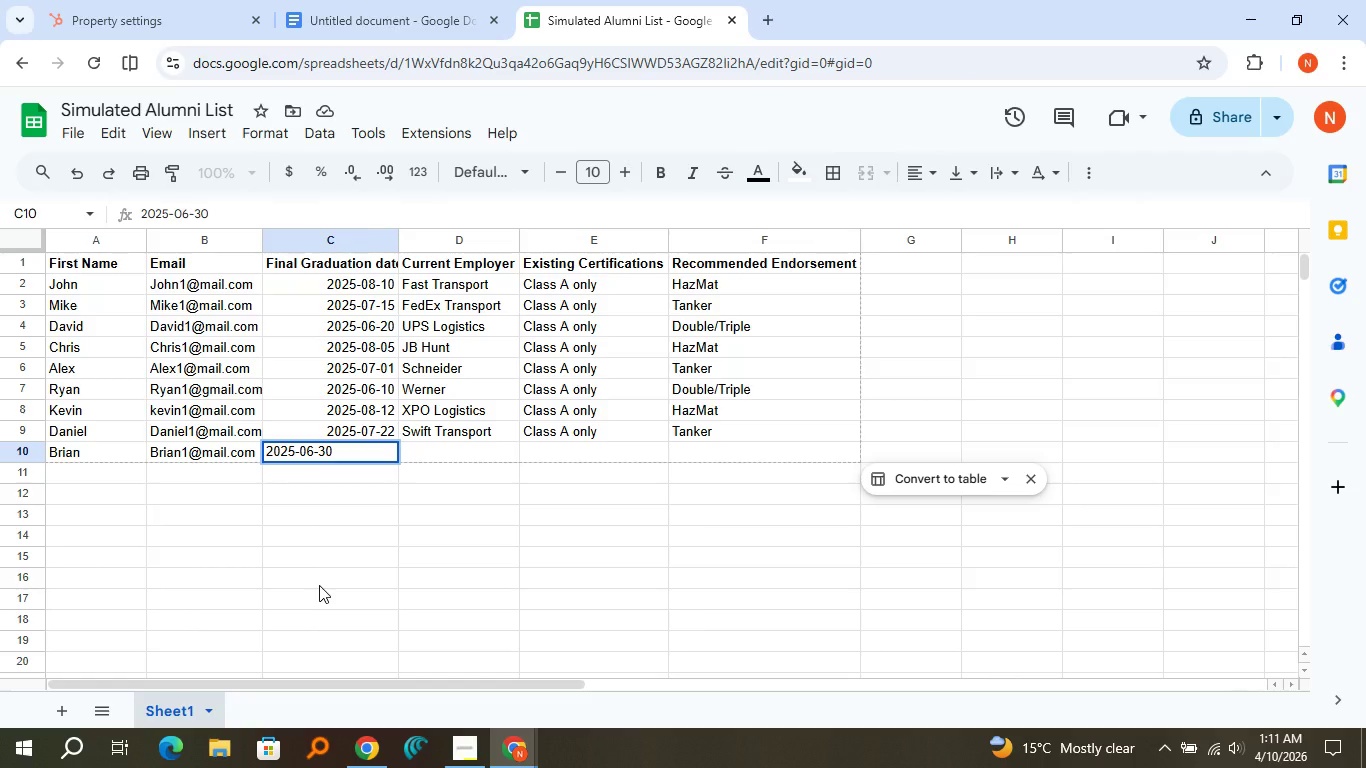 
key(ArrowRight)
 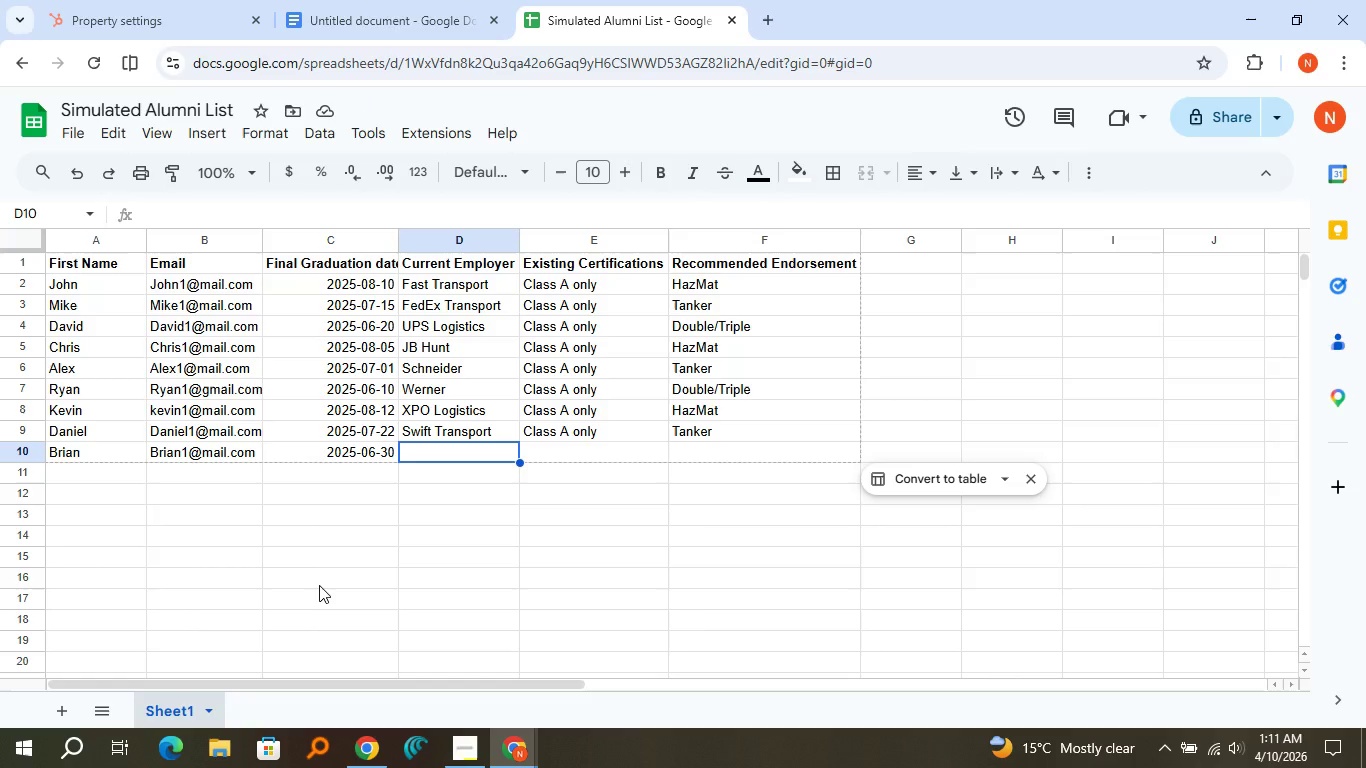 
wait(7.38)
 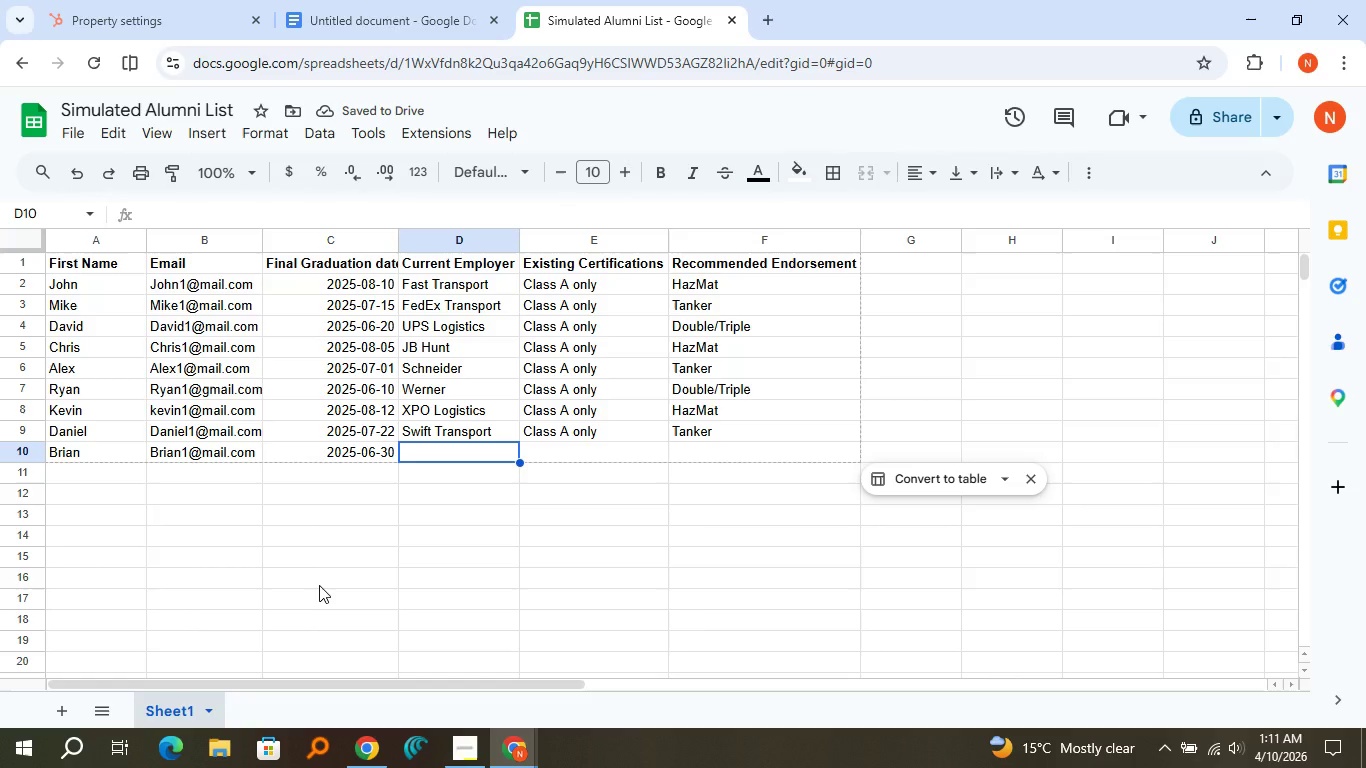 
type(Old Transport)
 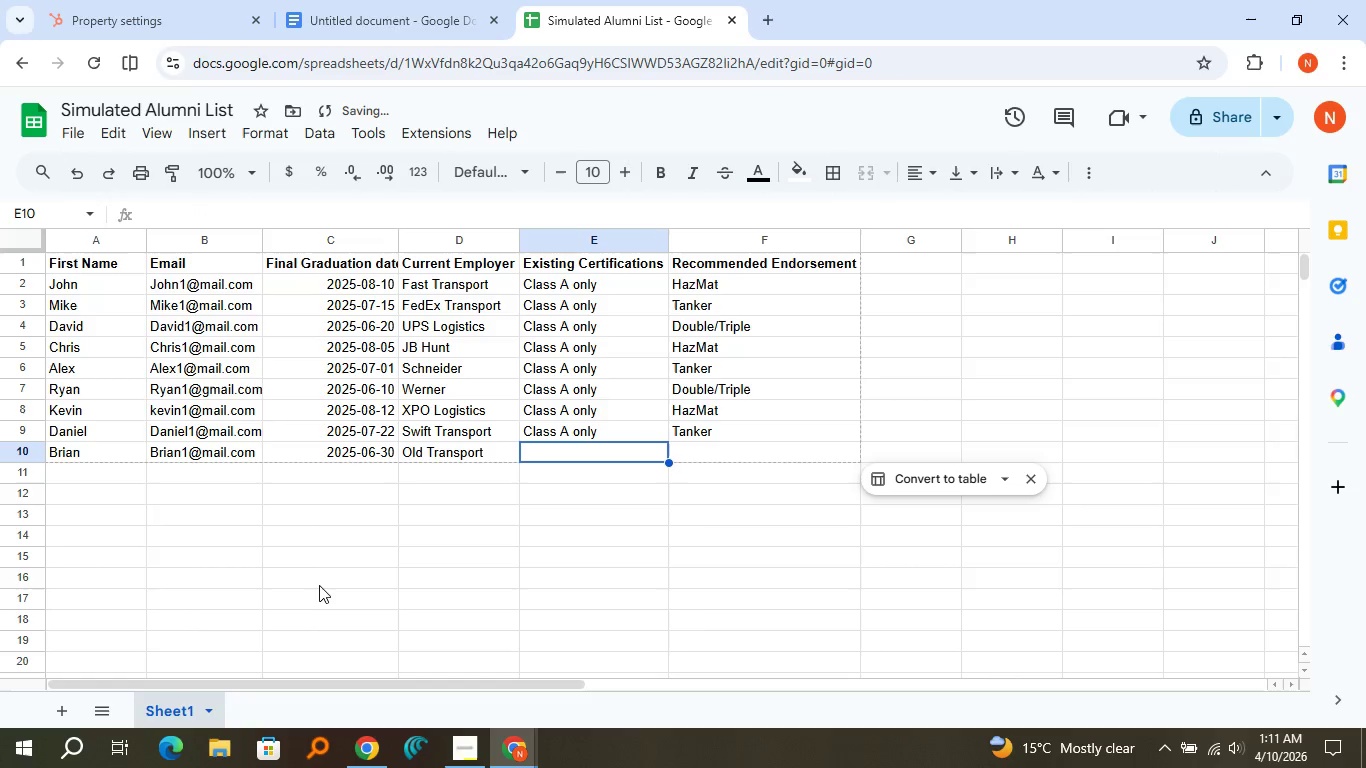 
key(ArrowRight)
 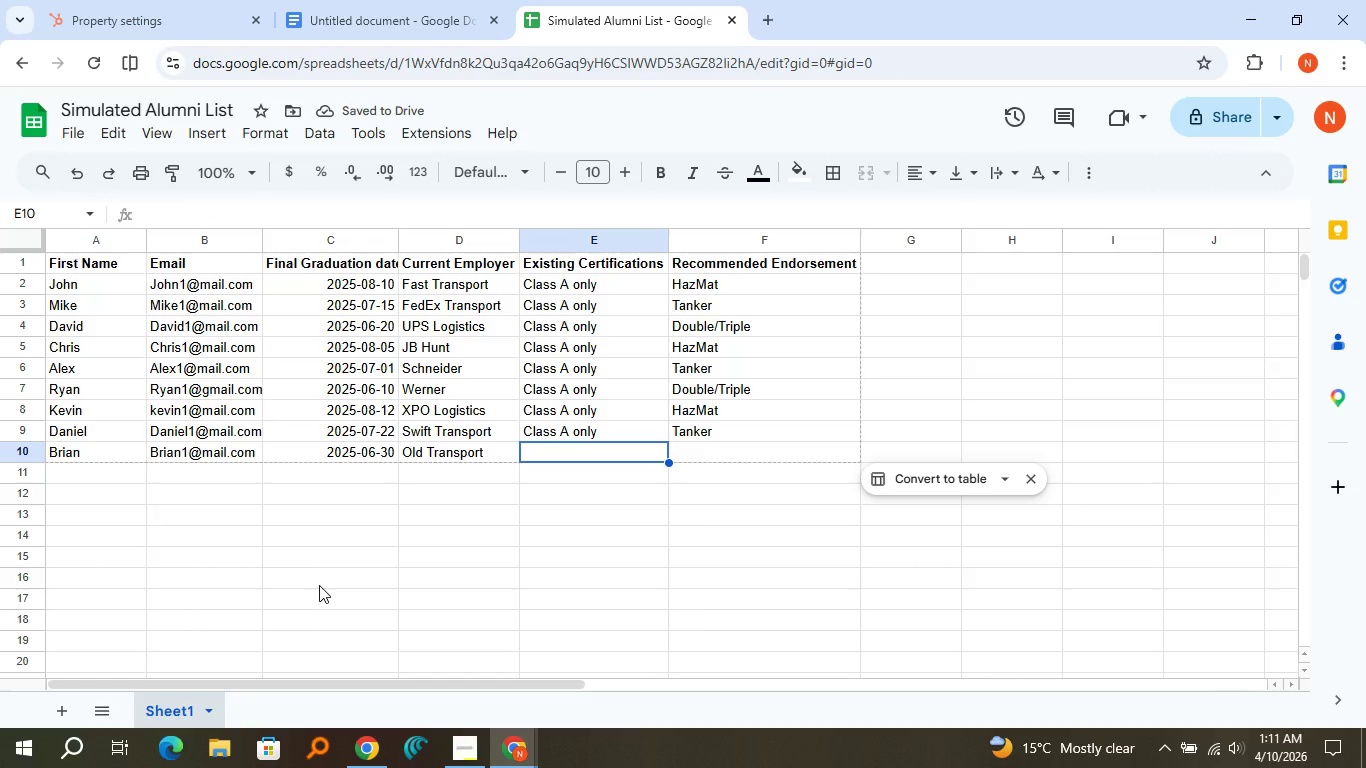 
hold_key(key=ShiftLeft, duration=1.51)
 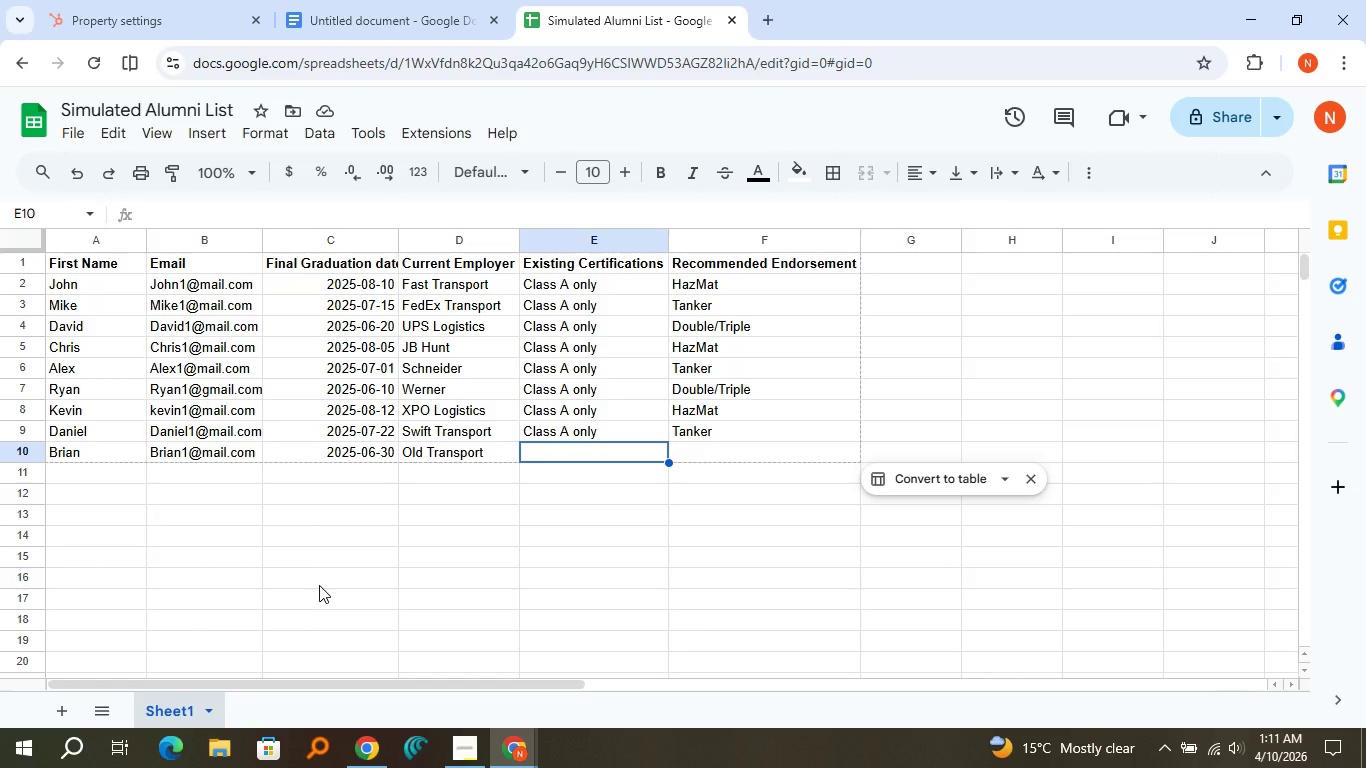 
key(Shift+C)
 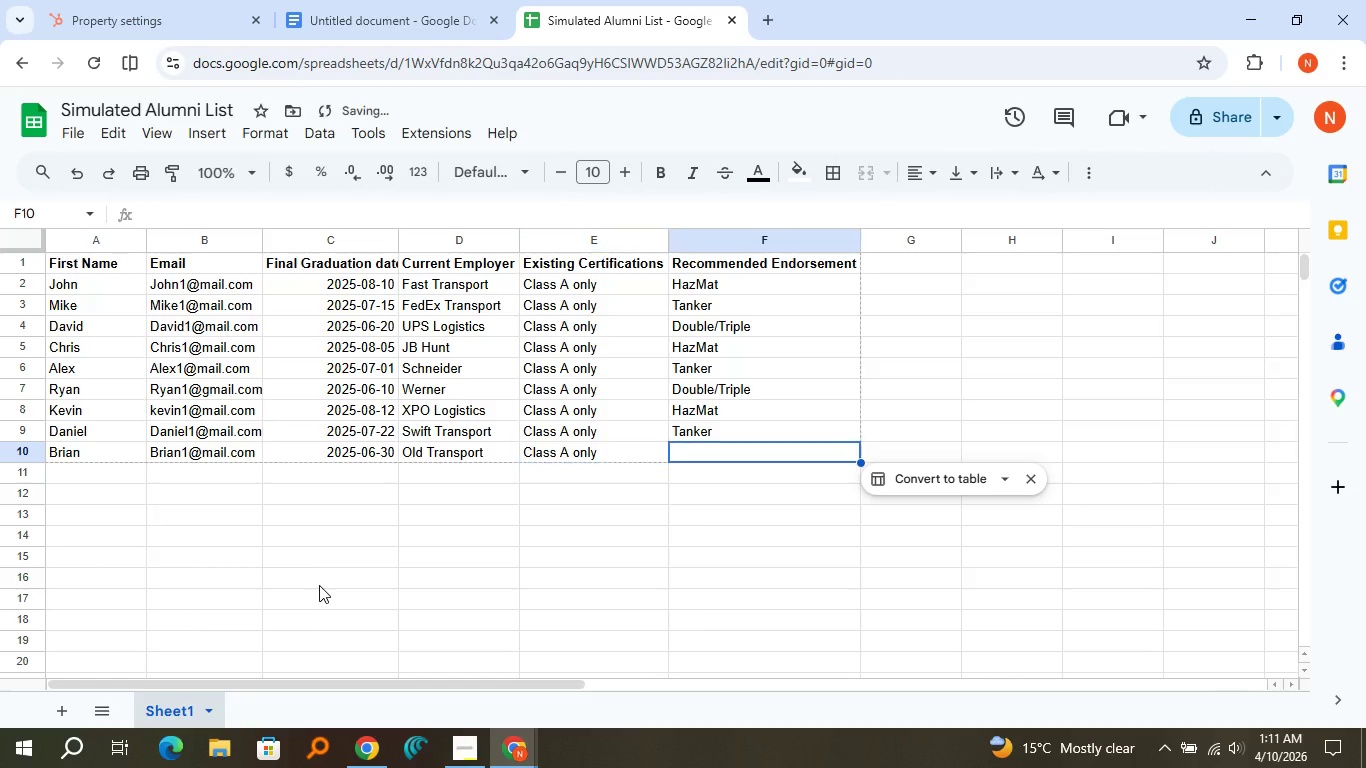 
key(ArrowRight)
 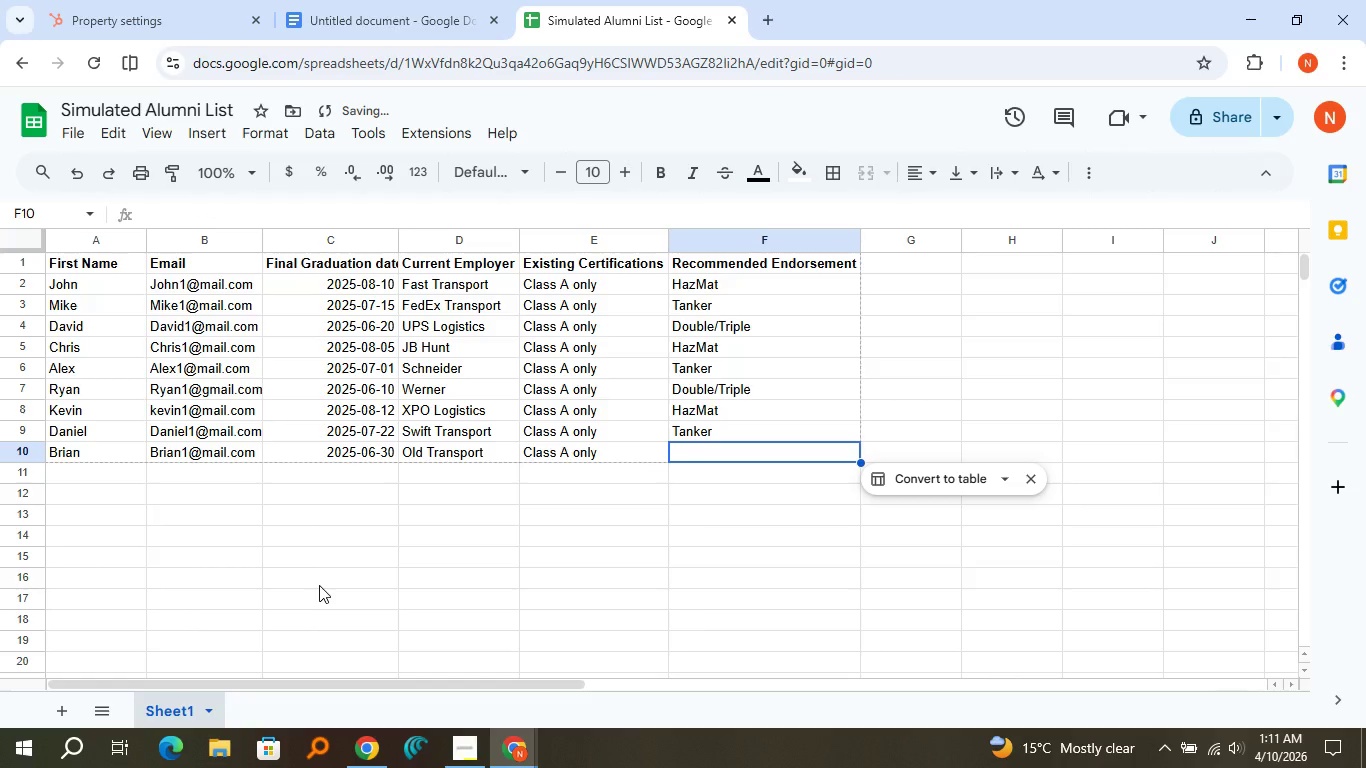 
hold_key(key=ShiftLeft, duration=1.5)
 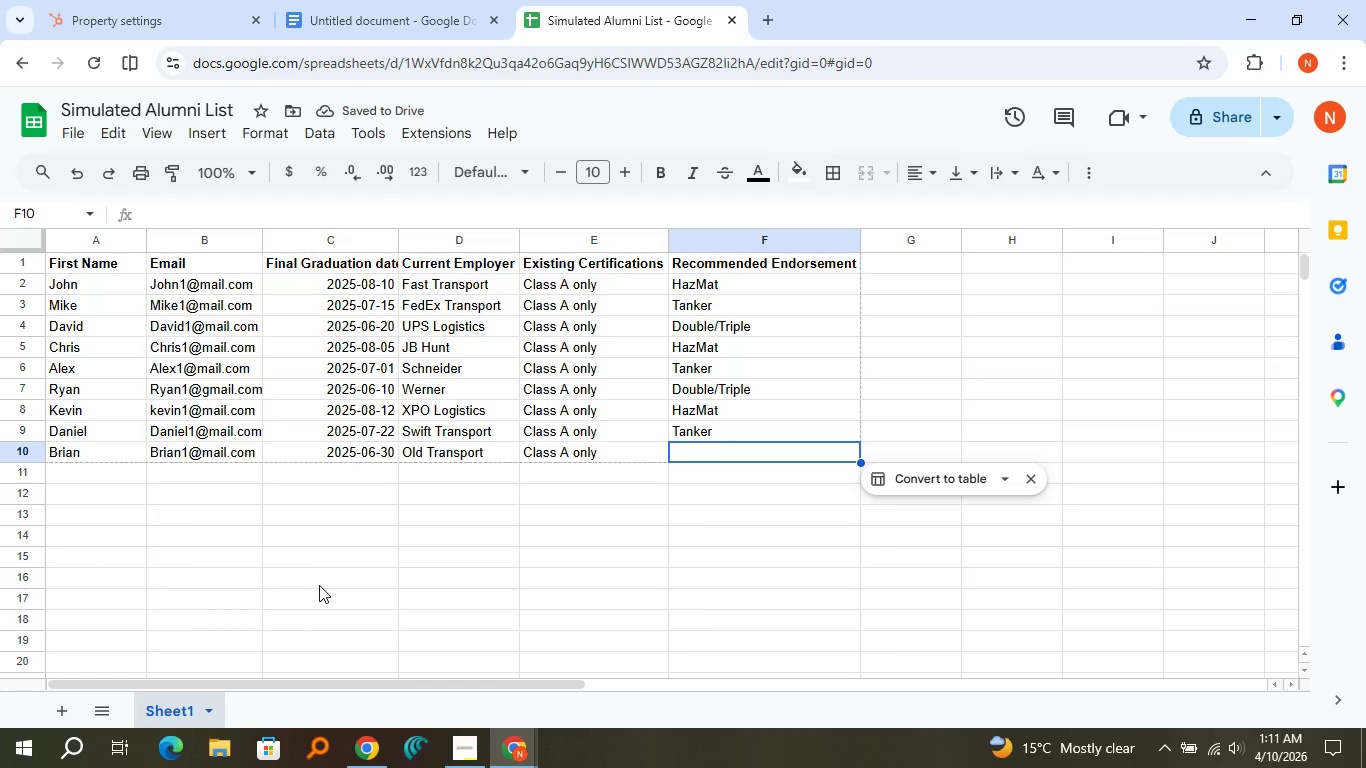 
hold_key(key=ShiftLeft, duration=1.5)
 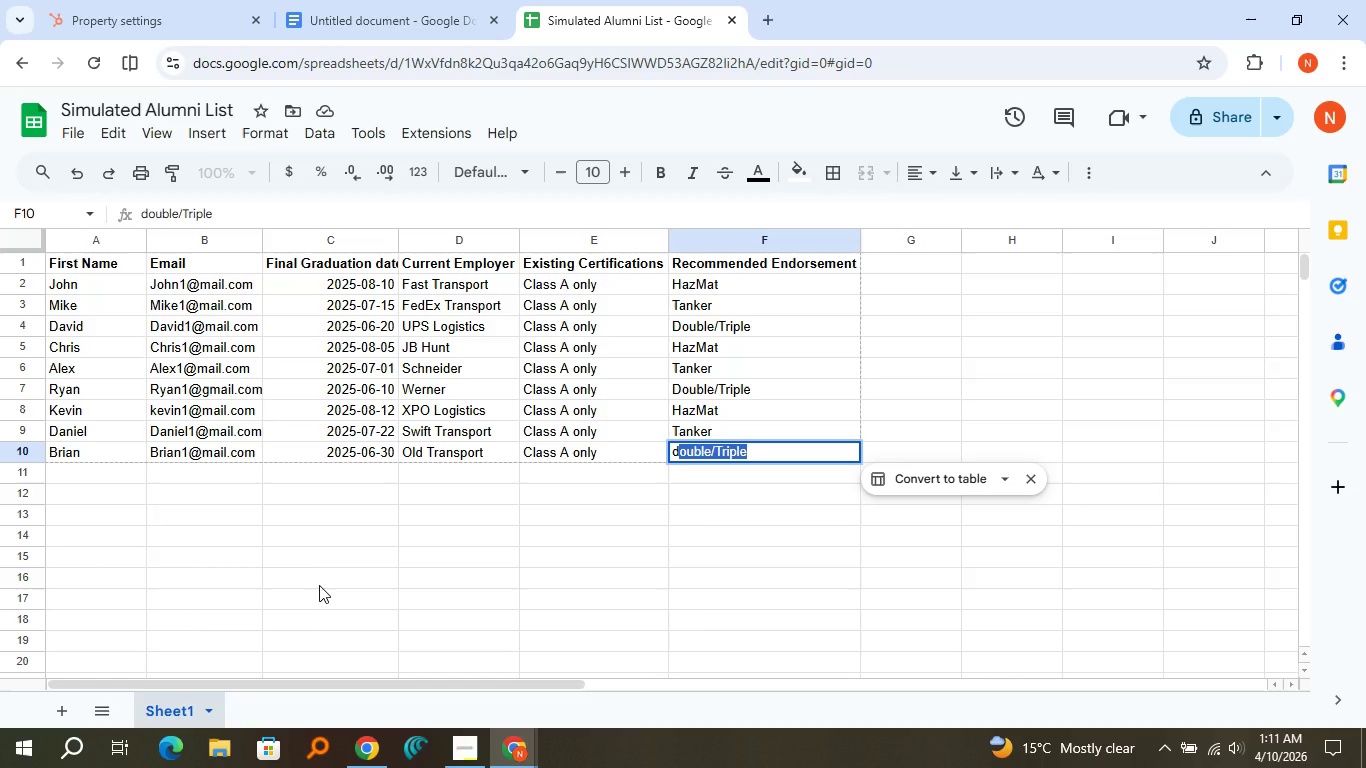 
key(Shift+ShiftLeft)
 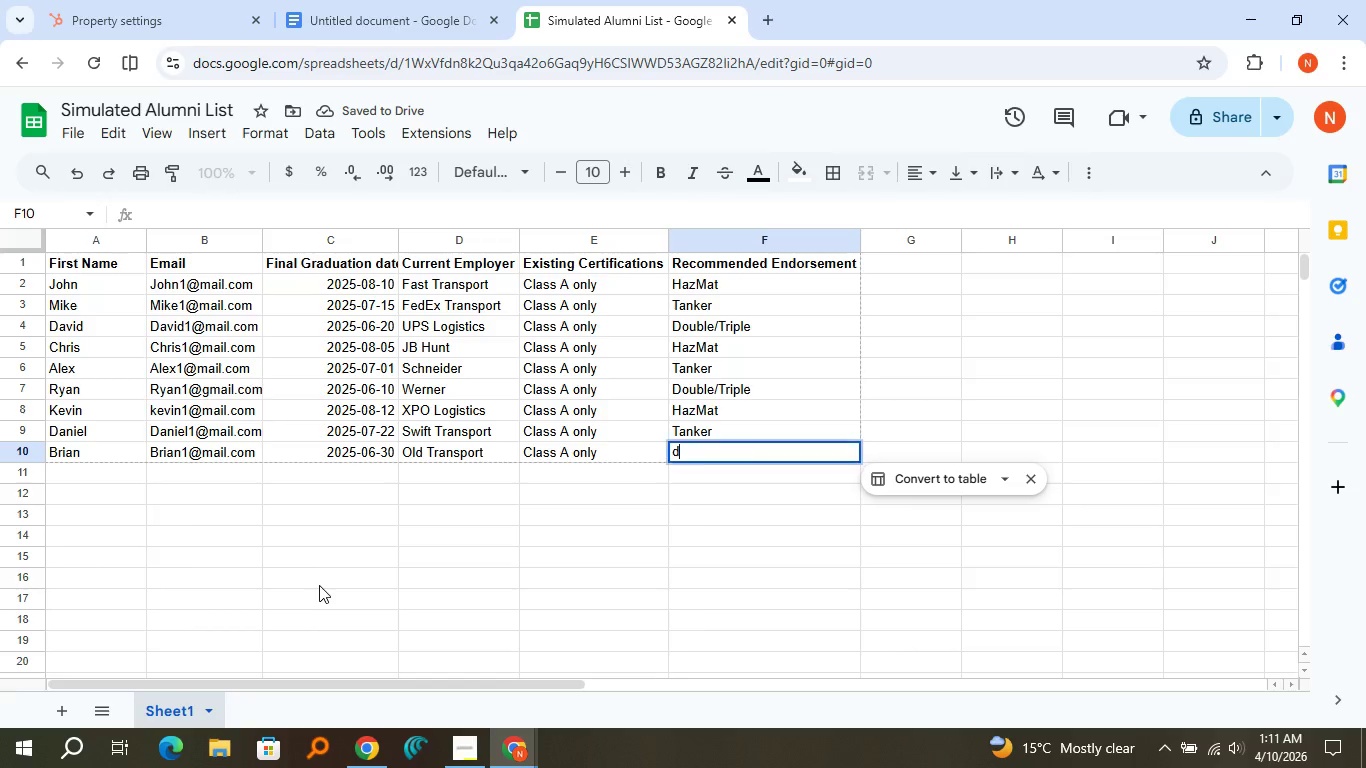 
key(Shift+ShiftLeft)
 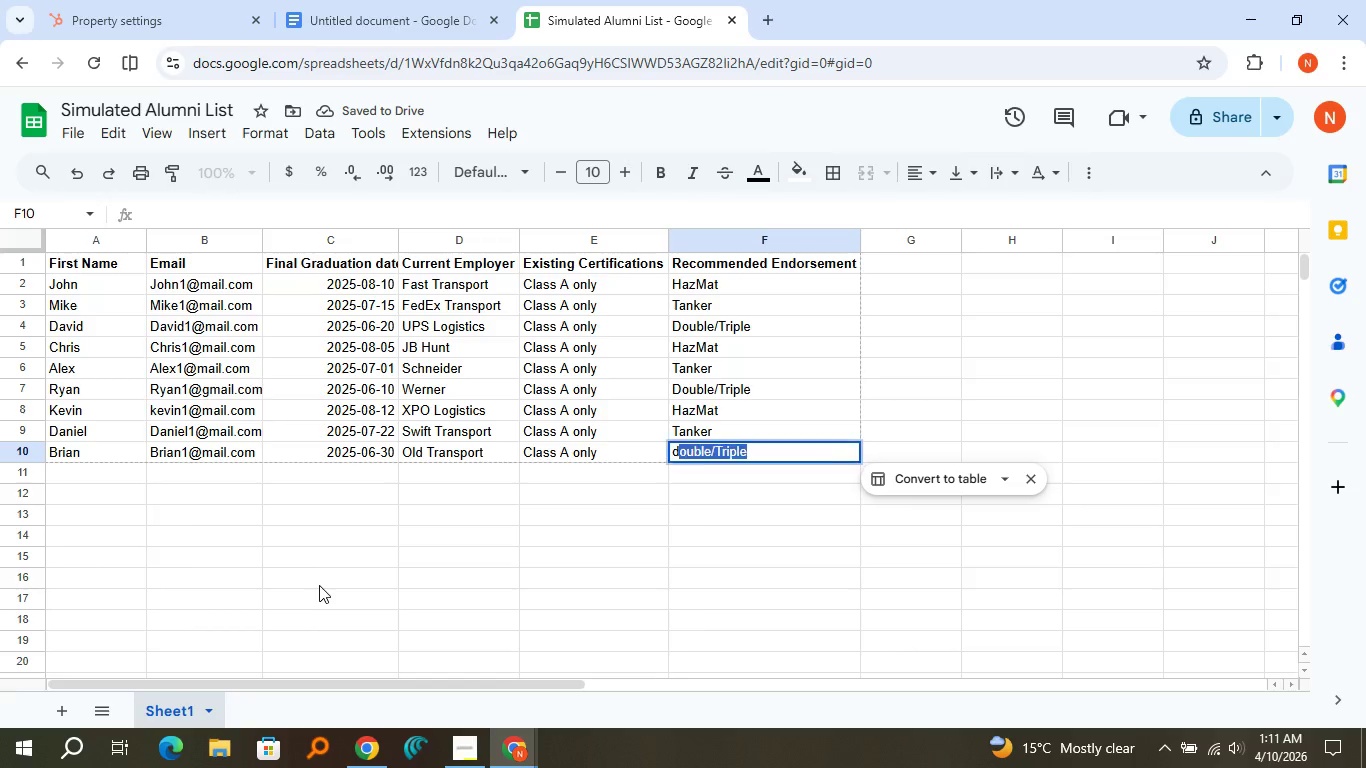 
key(Shift+ShiftLeft)
 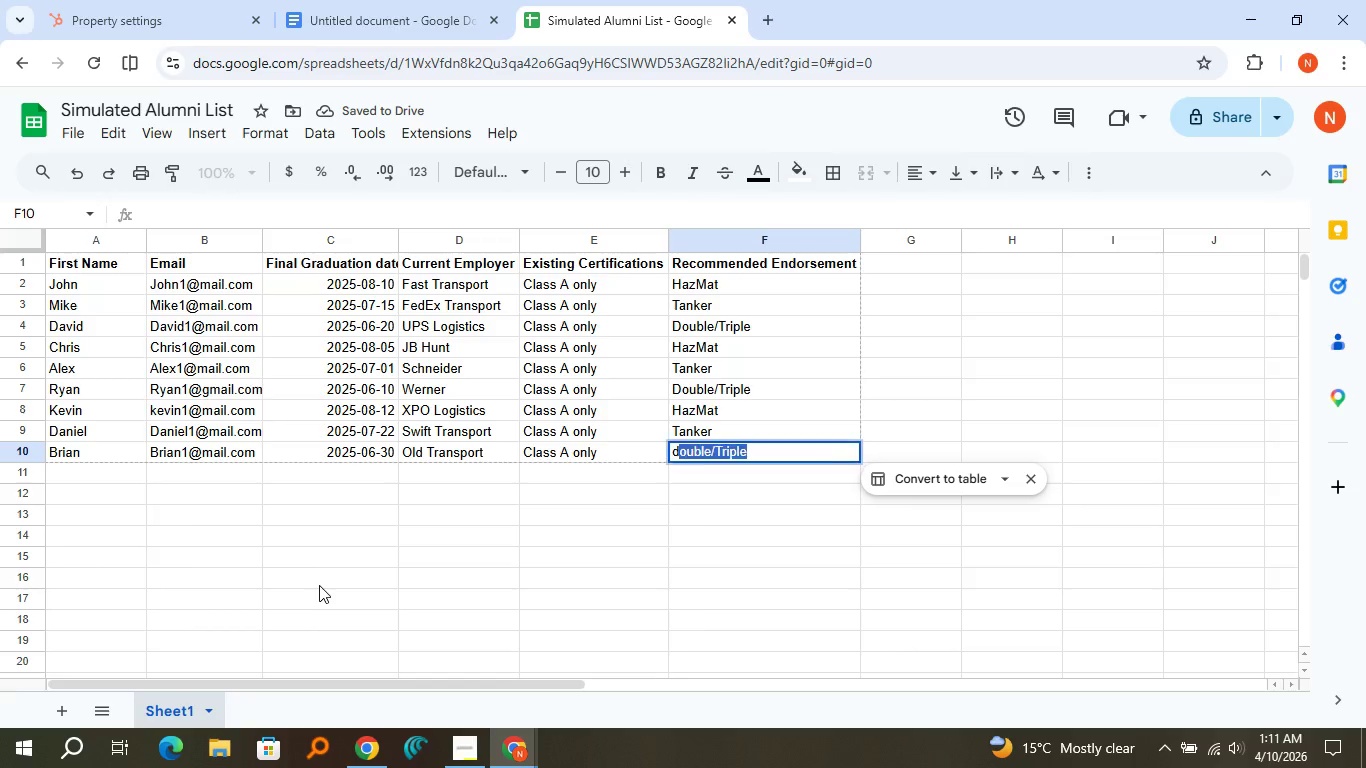 
key(Shift+ShiftLeft)
 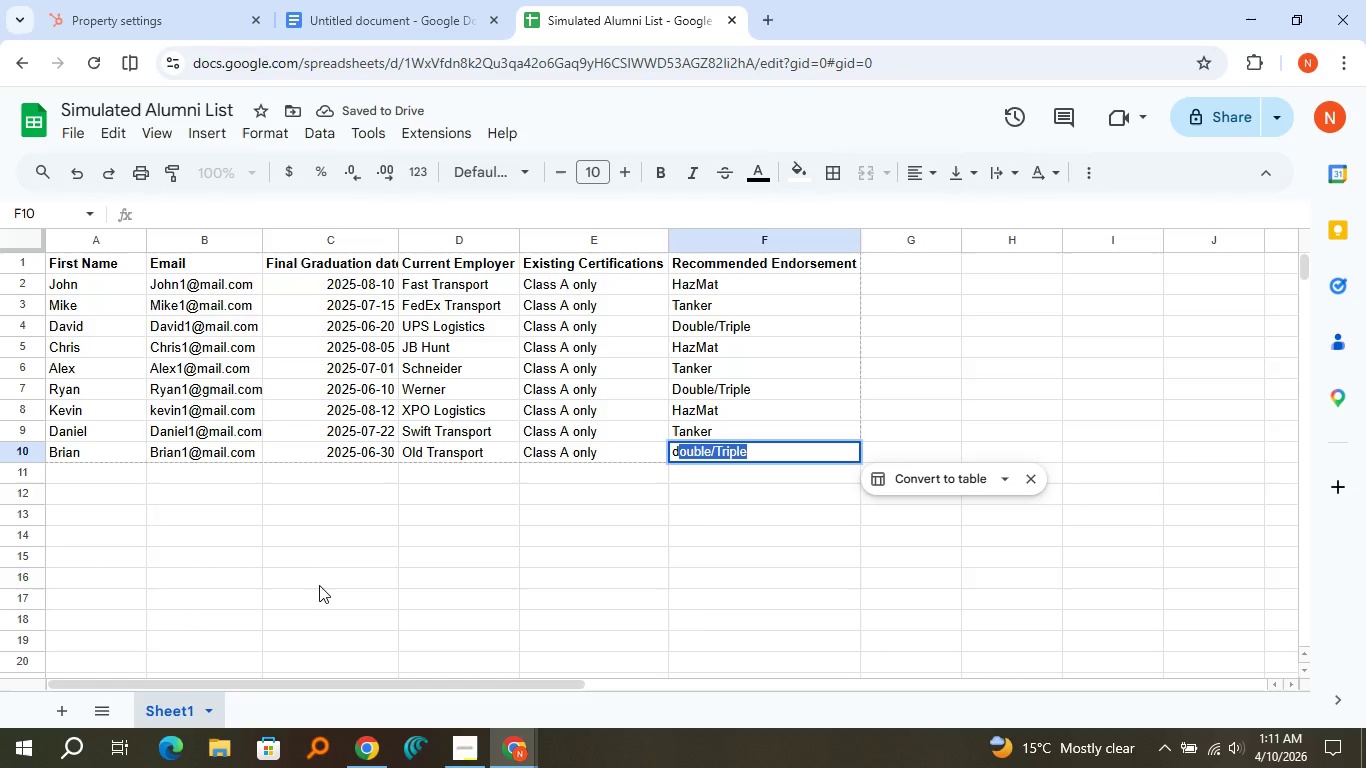 
key(Shift+ShiftLeft)
 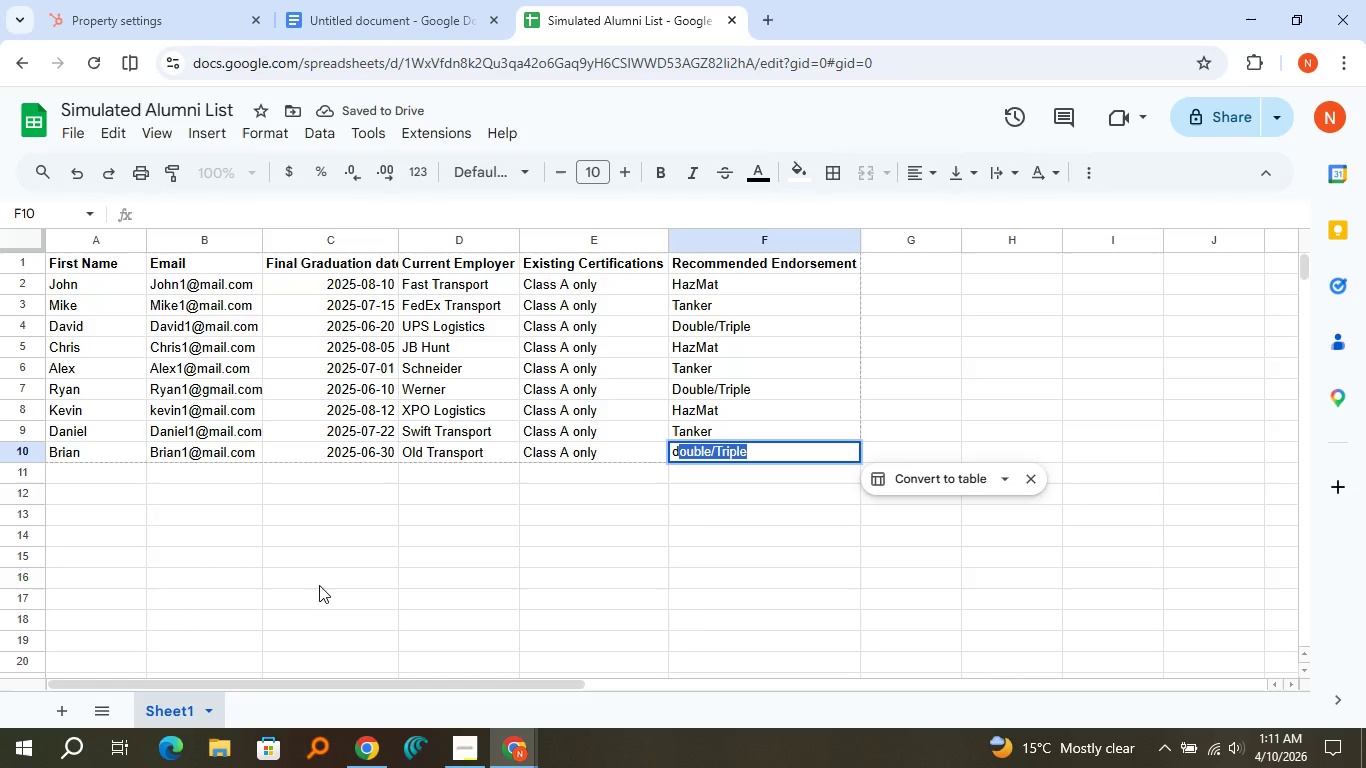 
key(Shift+ShiftLeft)
 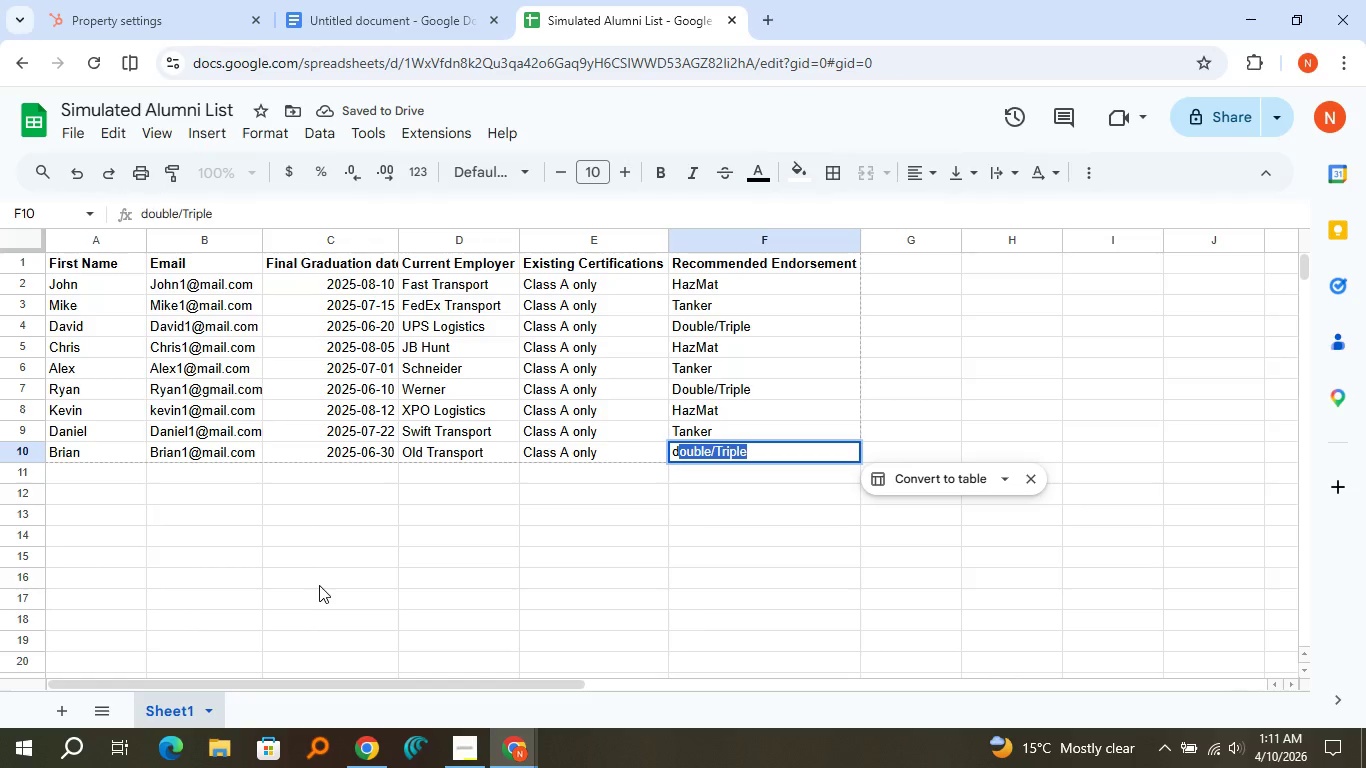 
key(D)
 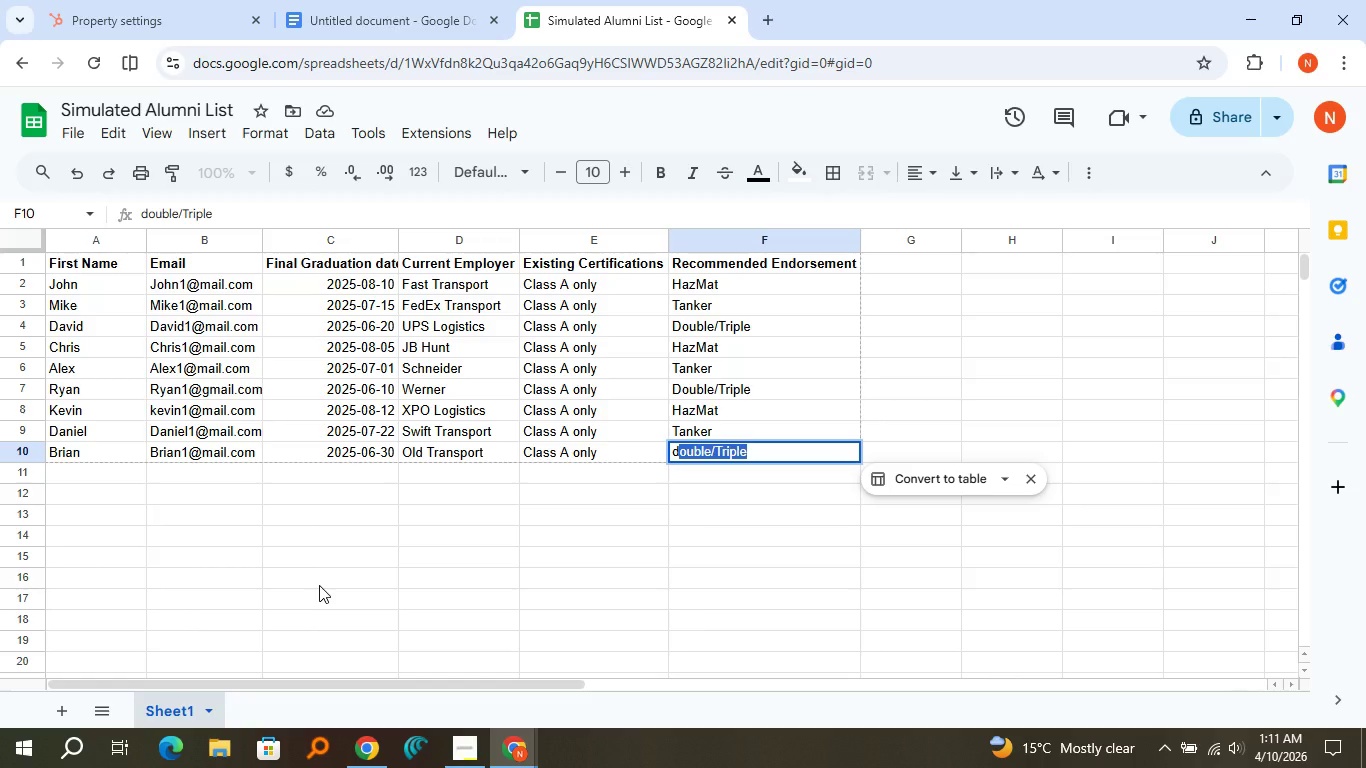 
key(Backspace)
 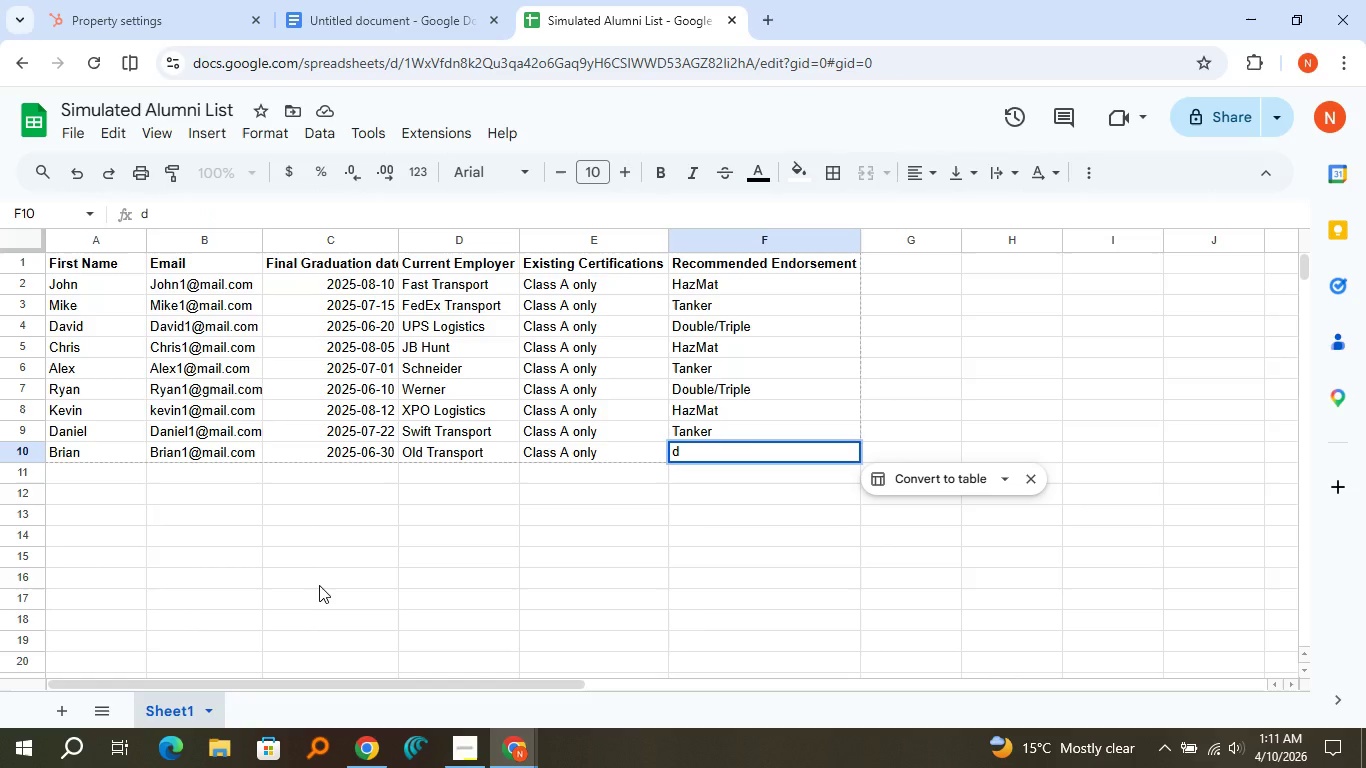 
key(Shift+D)
 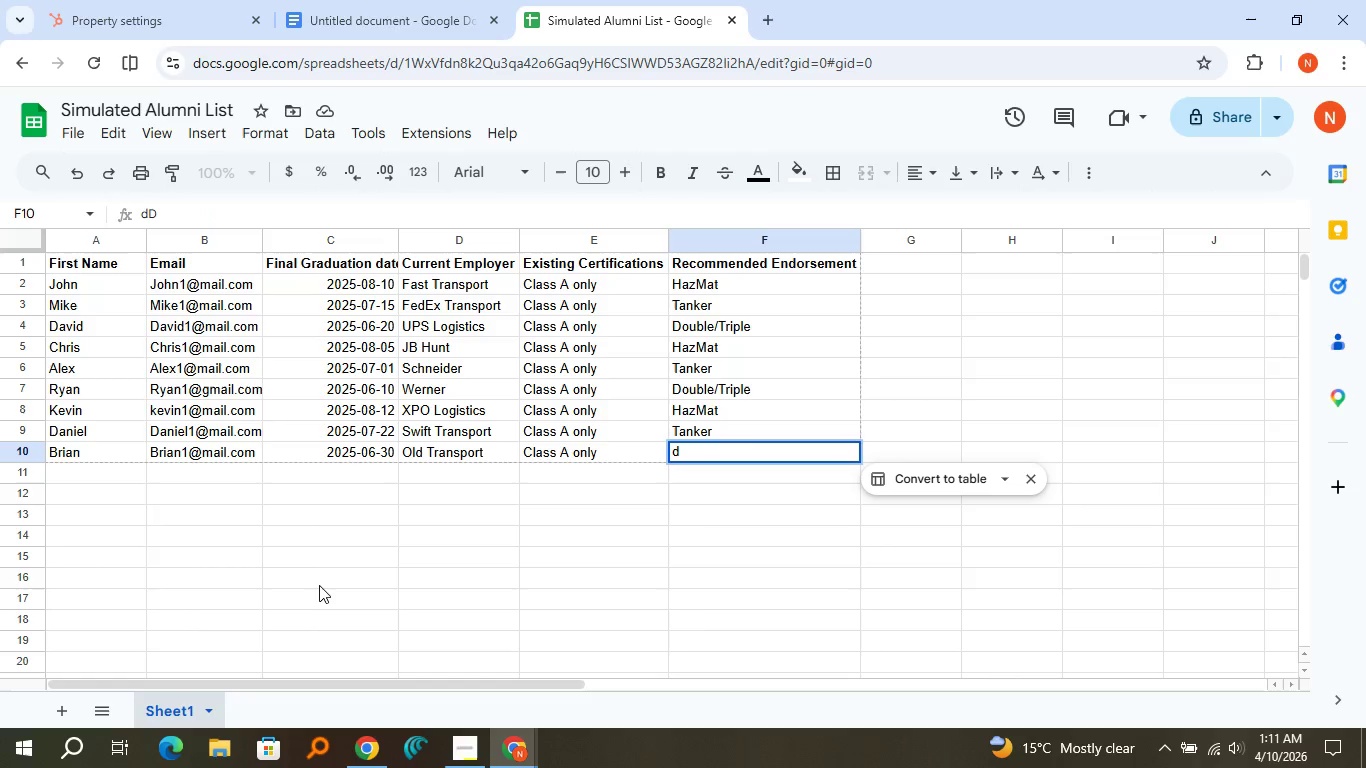 
key(Backspace)
 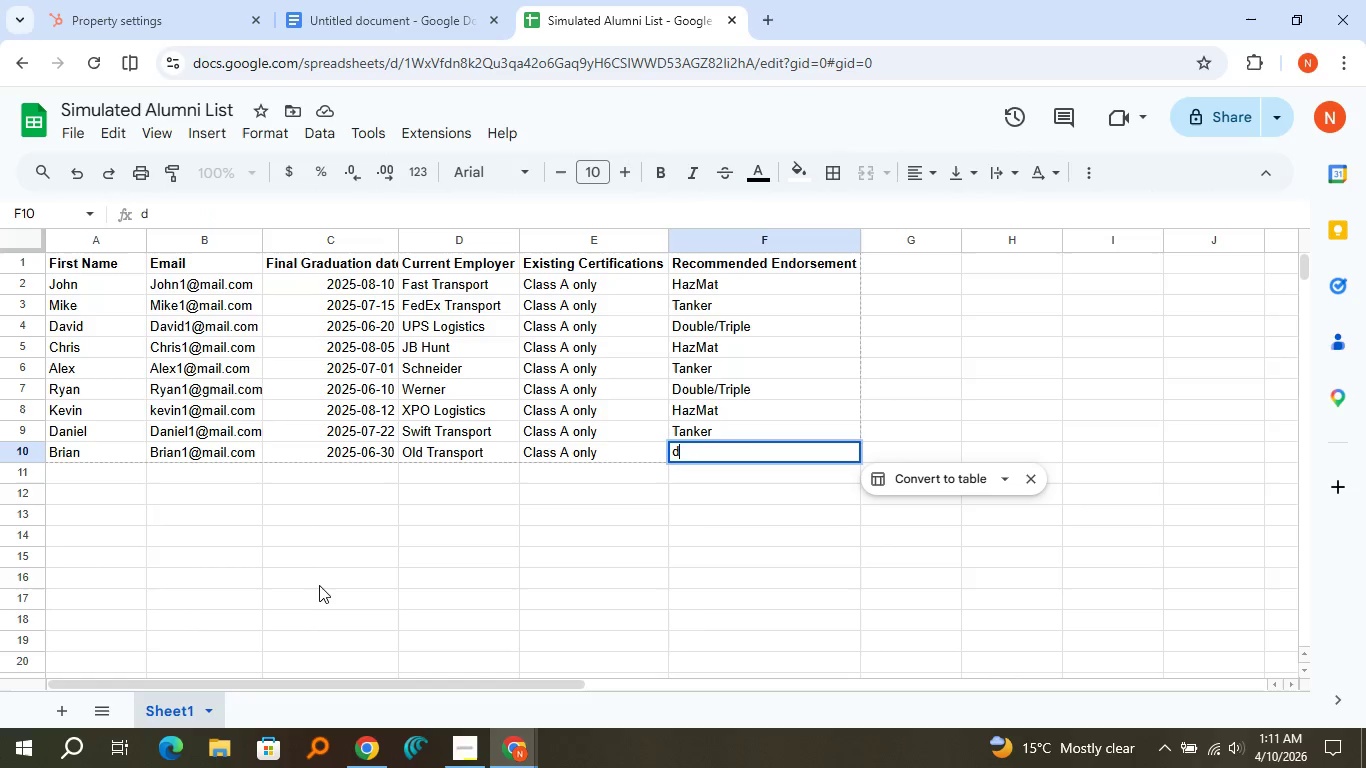 
key(Shift+Backspace)
 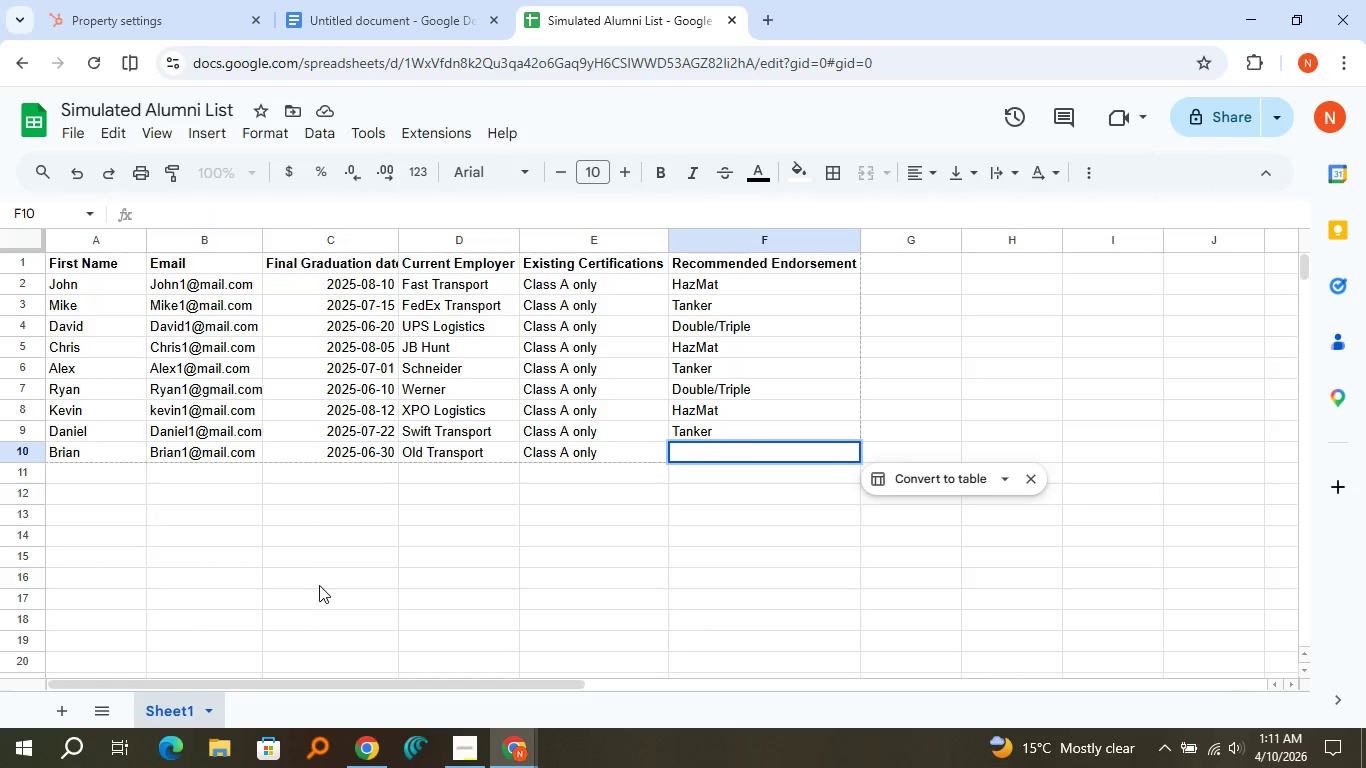 
key(Shift+D)
 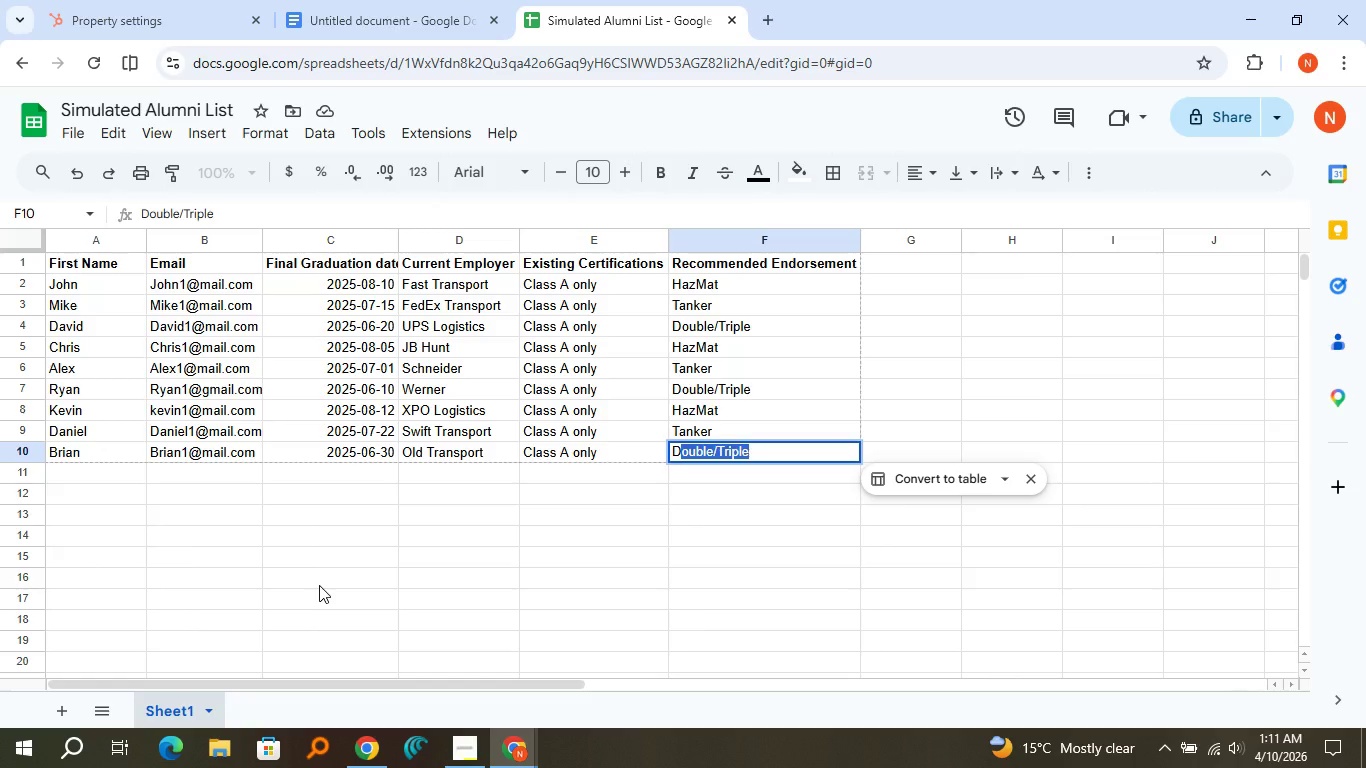 
key(ArrowDown)
 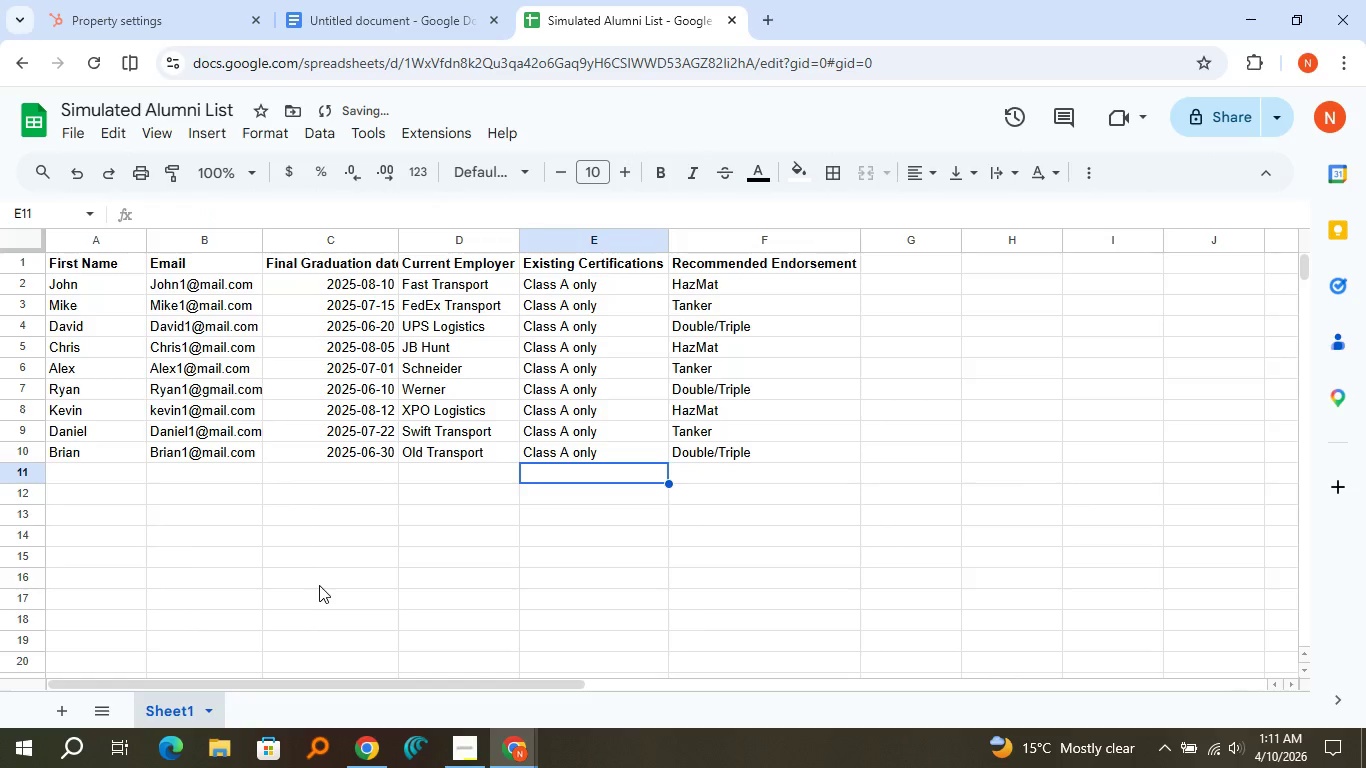 
key(ArrowLeft)
 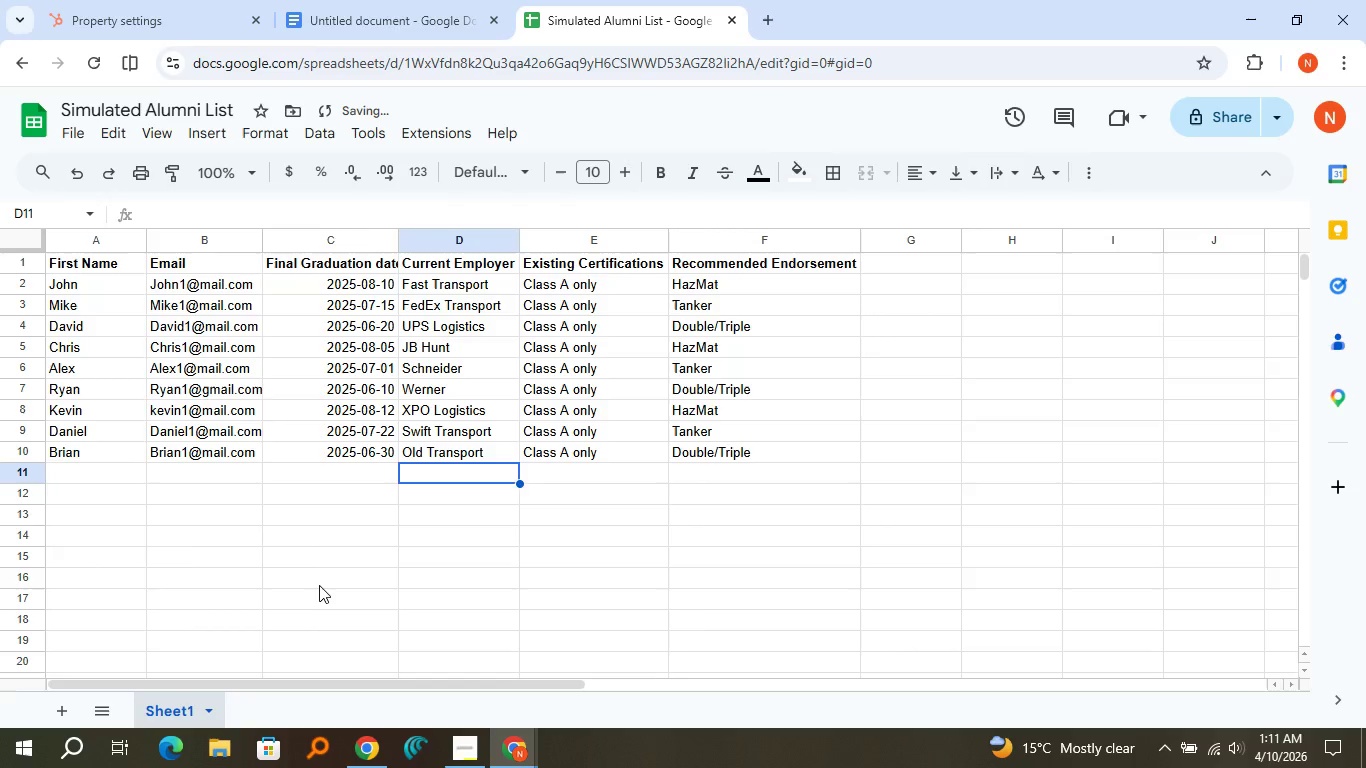 
key(ArrowLeft)
 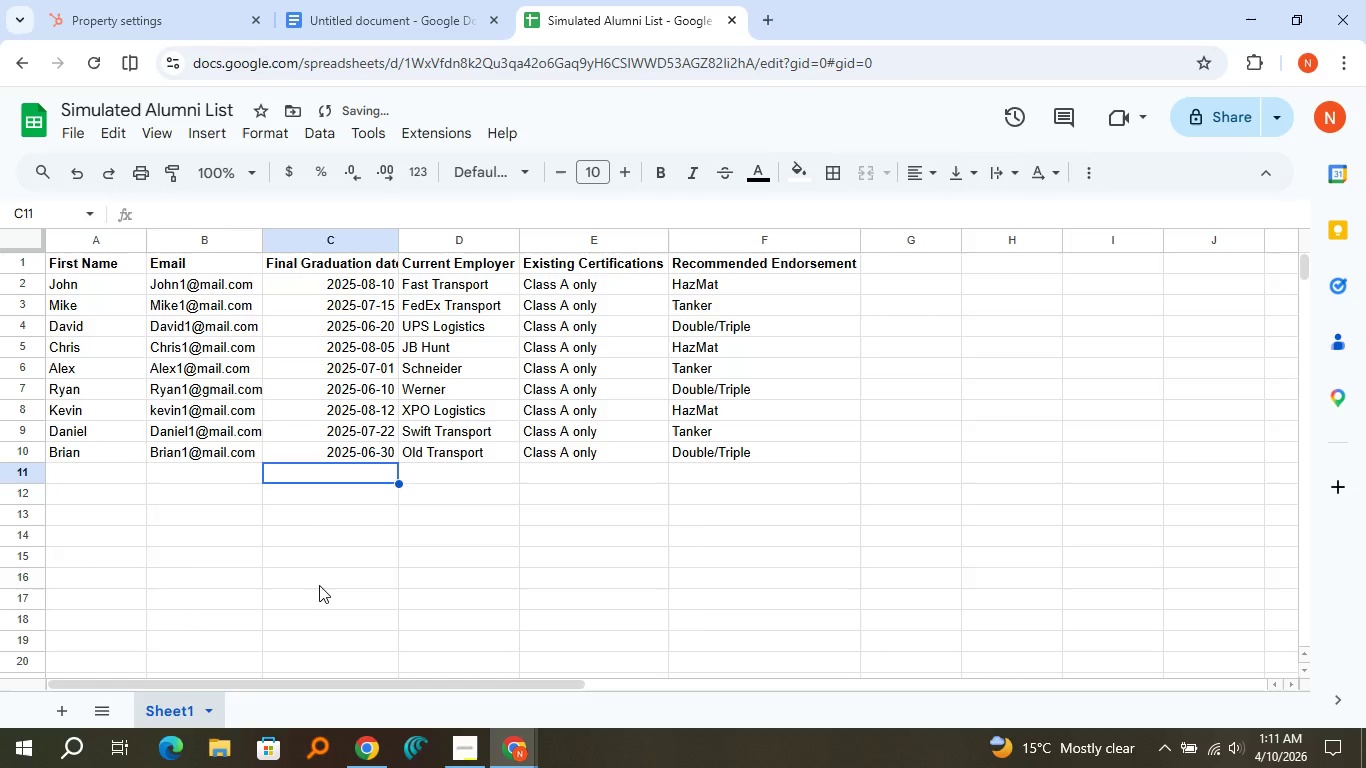 
key(ArrowLeft)
 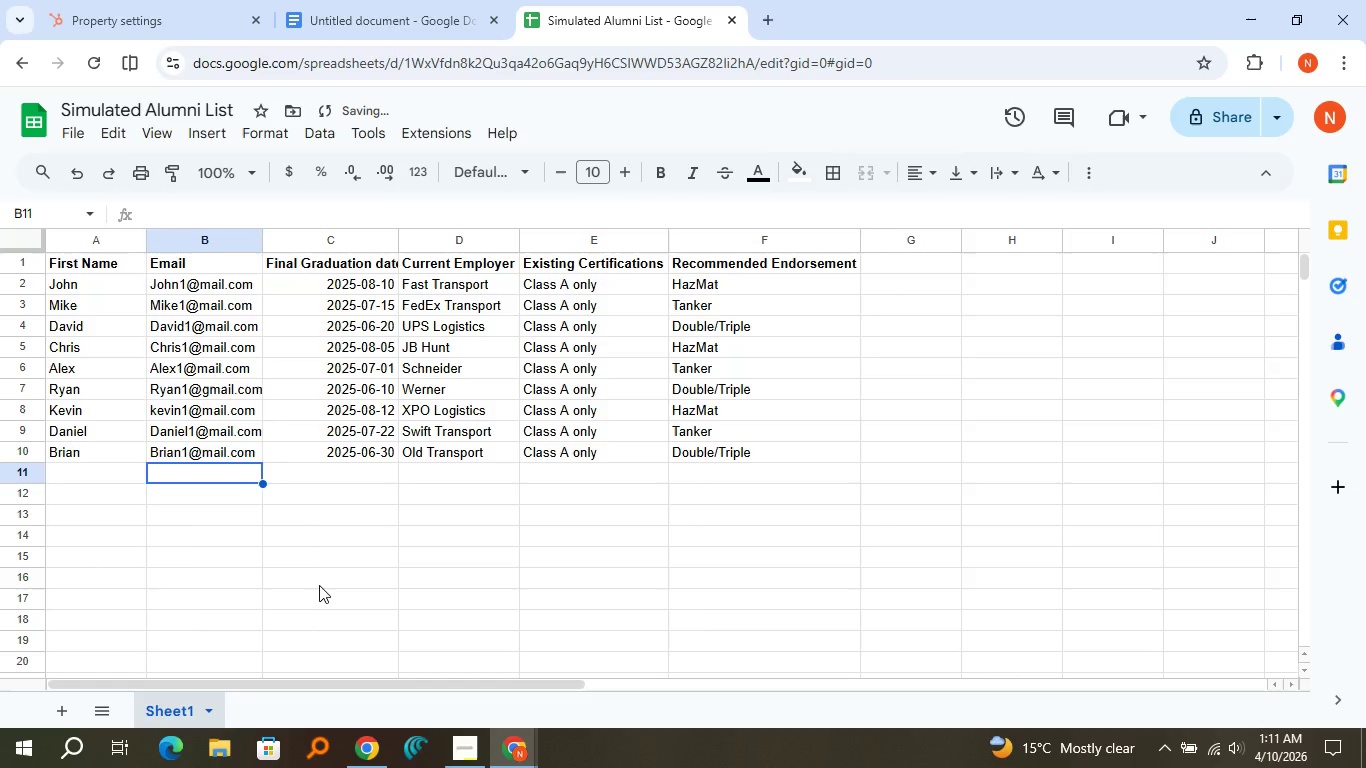 
key(ArrowLeft)
 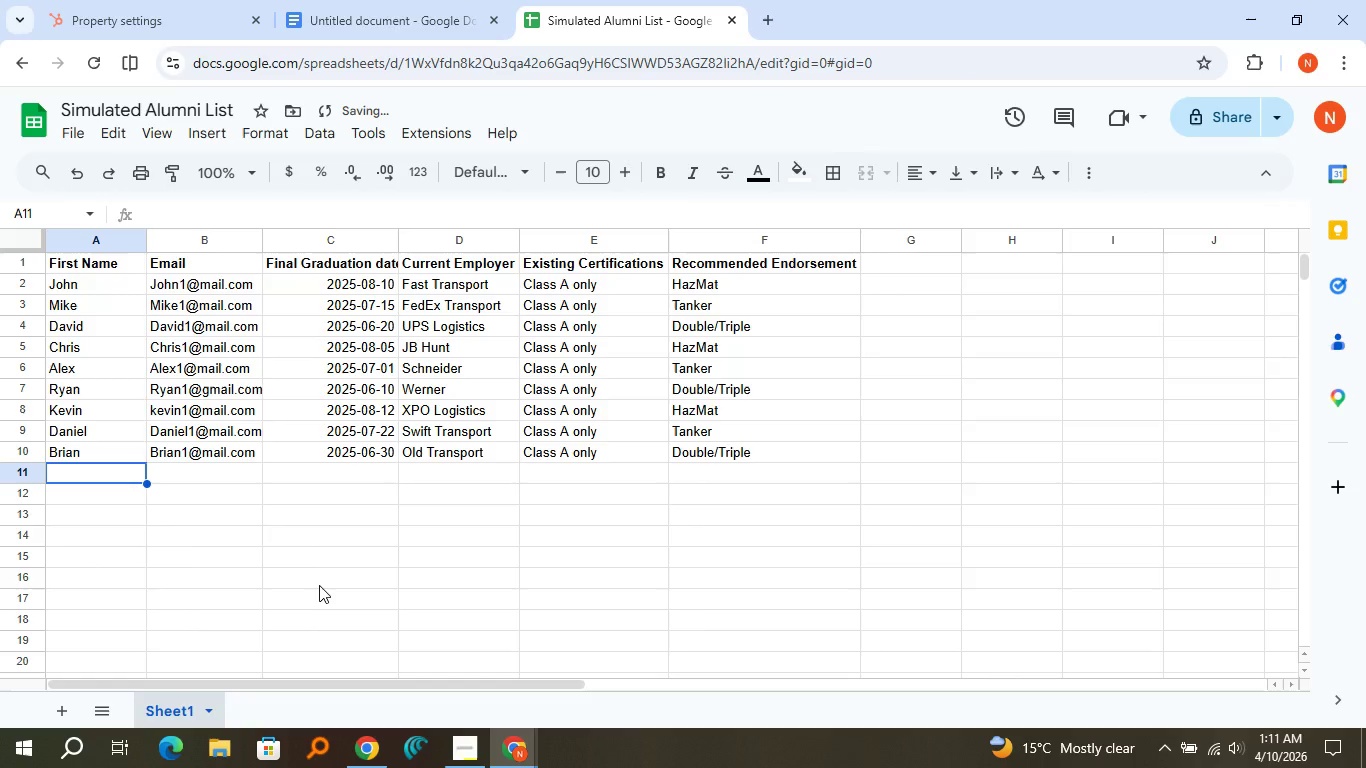 
key(ArrowLeft)
 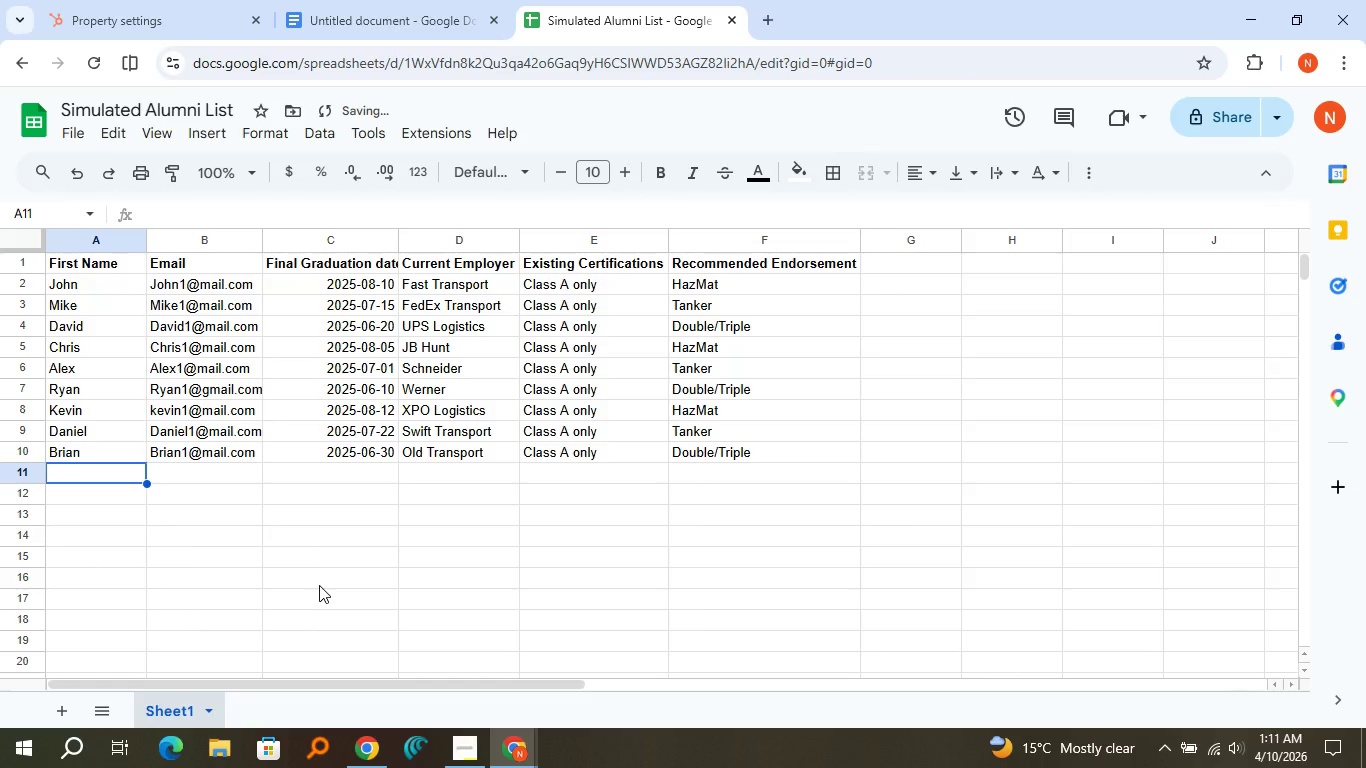 
key(ArrowLeft)
 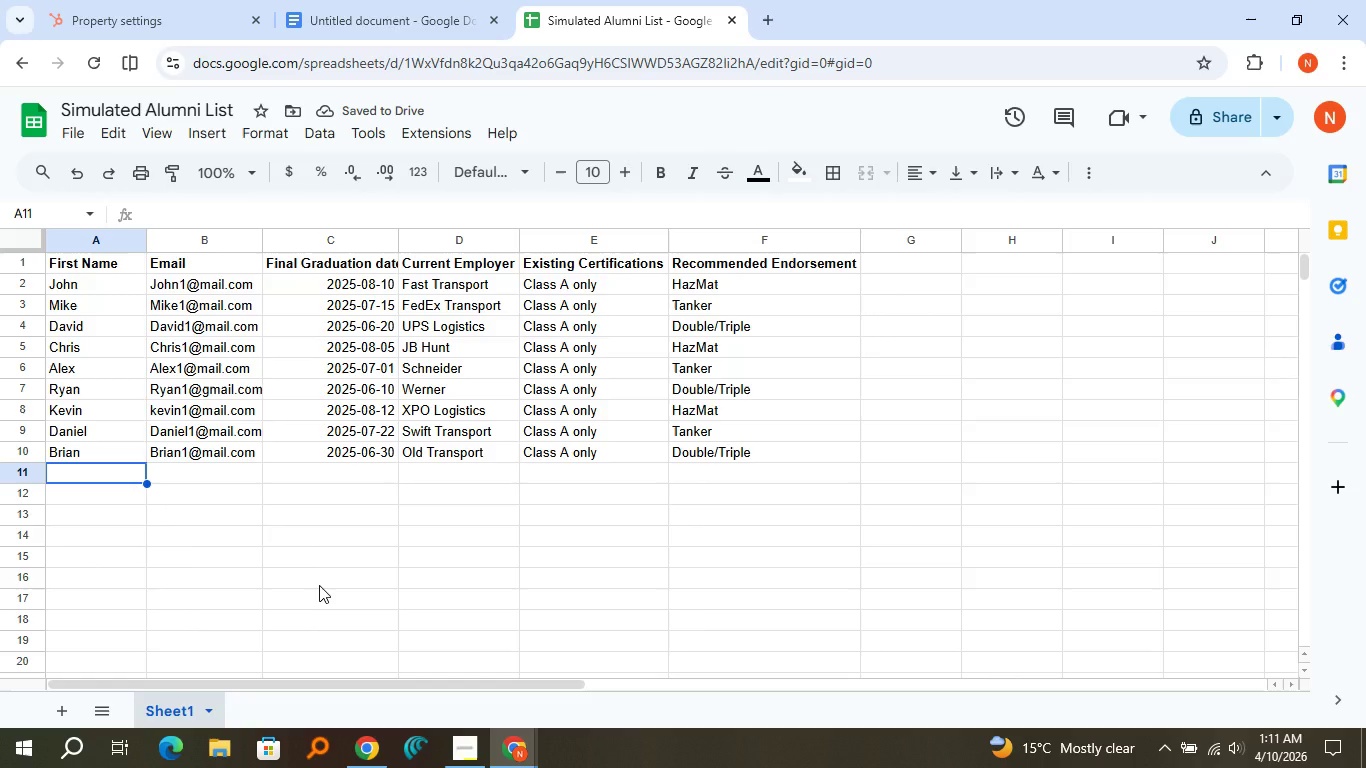 
hold_key(key=ShiftLeft, duration=0.48)
 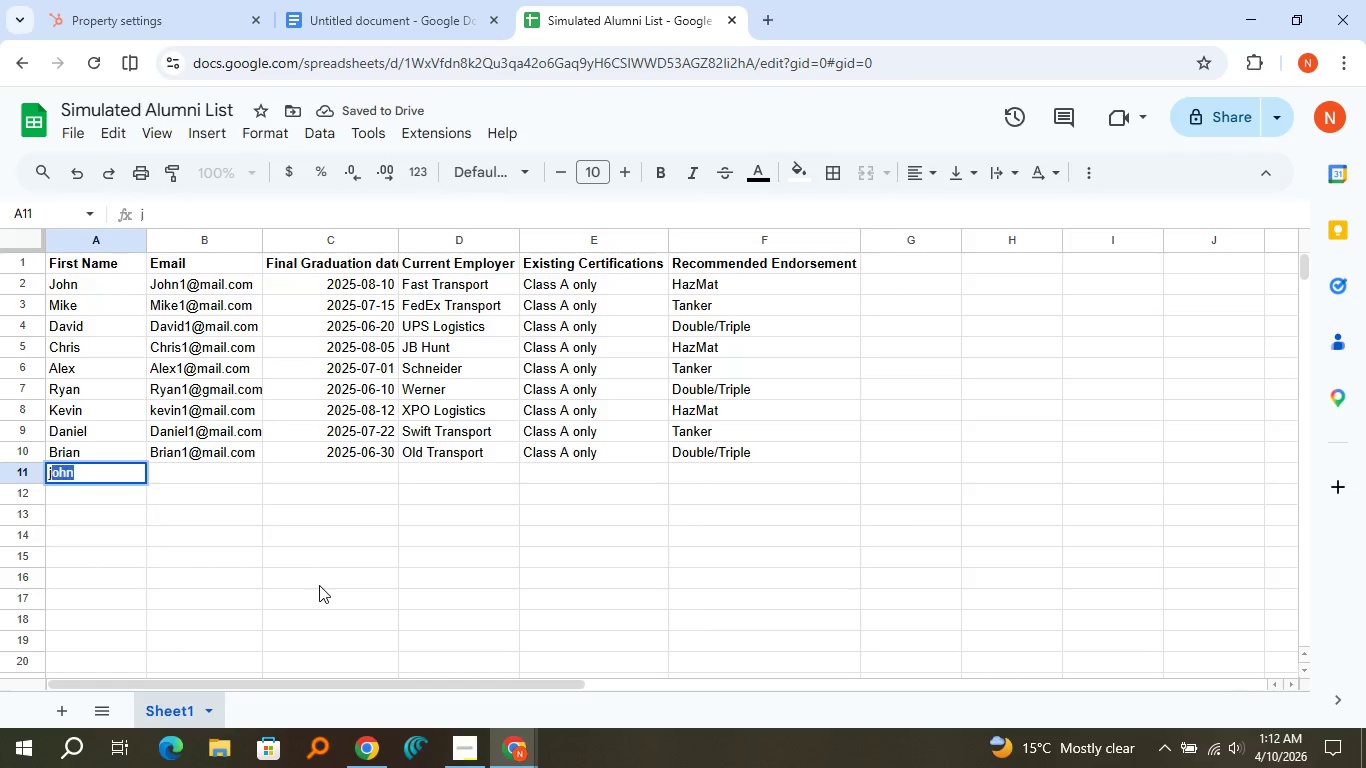 
type(j)
key(Backspace)
key(Backspace)
type(ja)
key(Backspace)
key(Backspace)
key(Backspace)
type(Jason)
 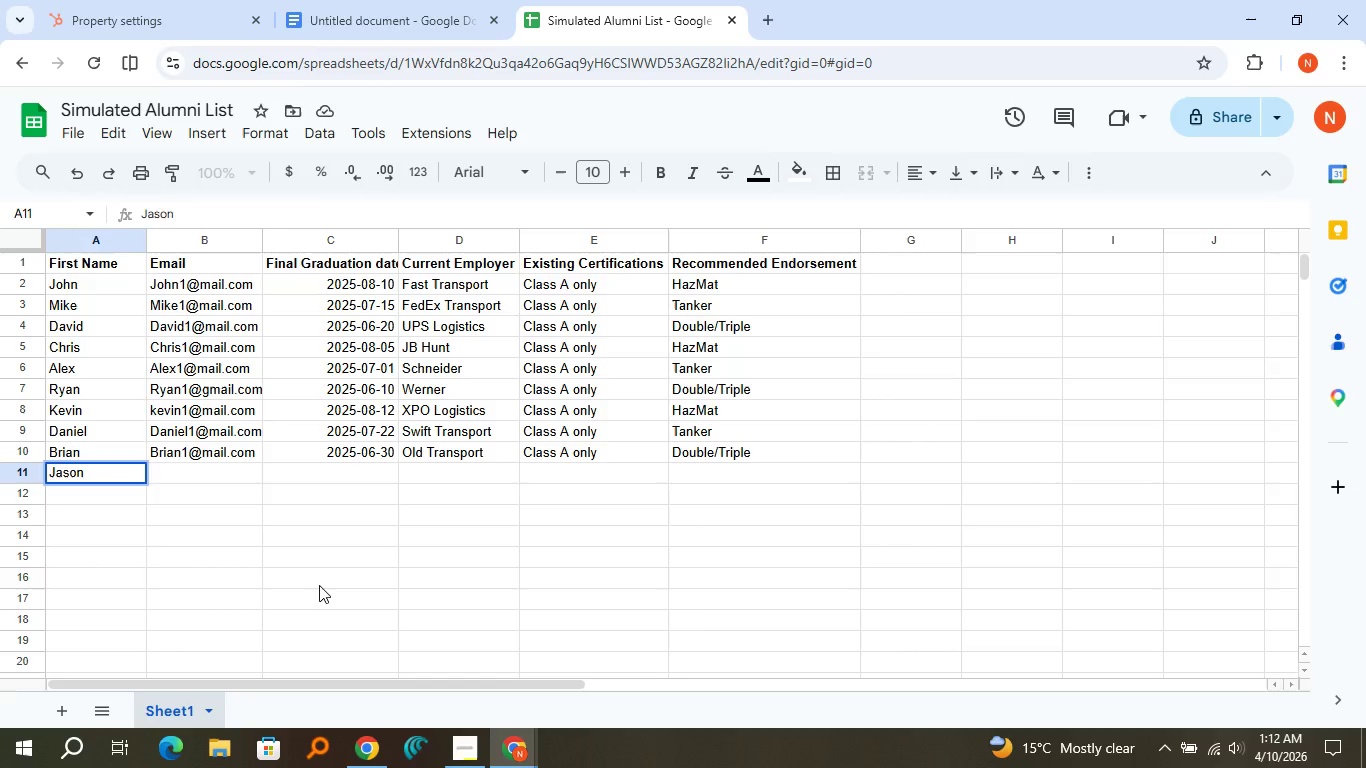 
key(ArrowRight)
 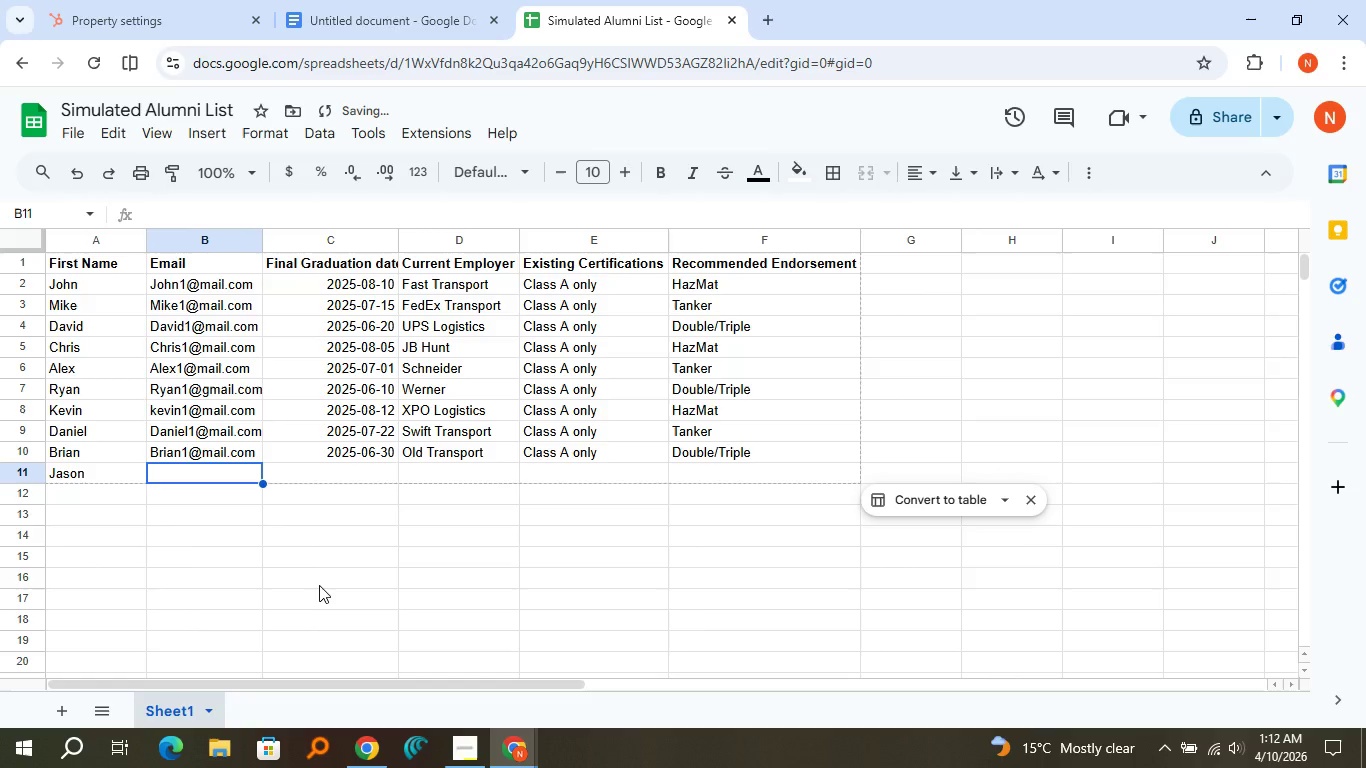 
type(Jason1@mail.com)
 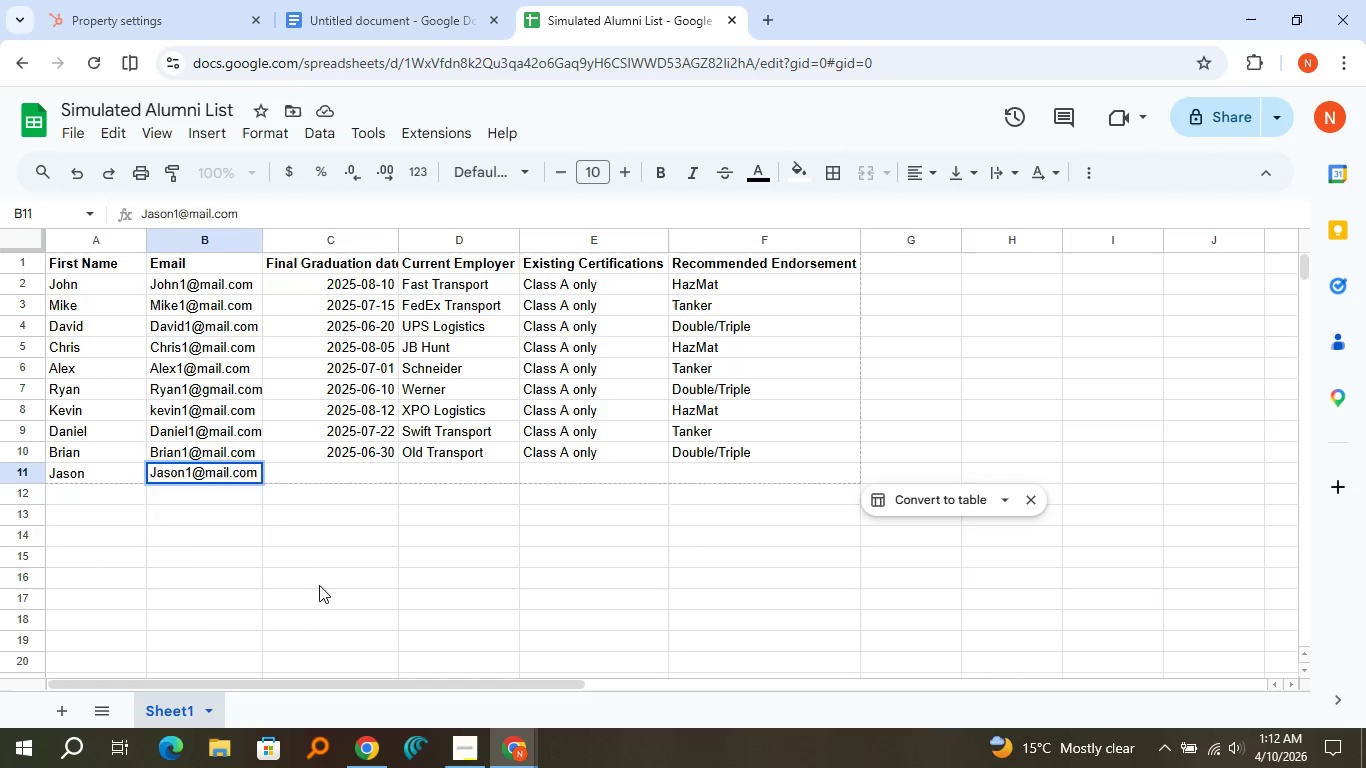 
key(ArrowRight)
 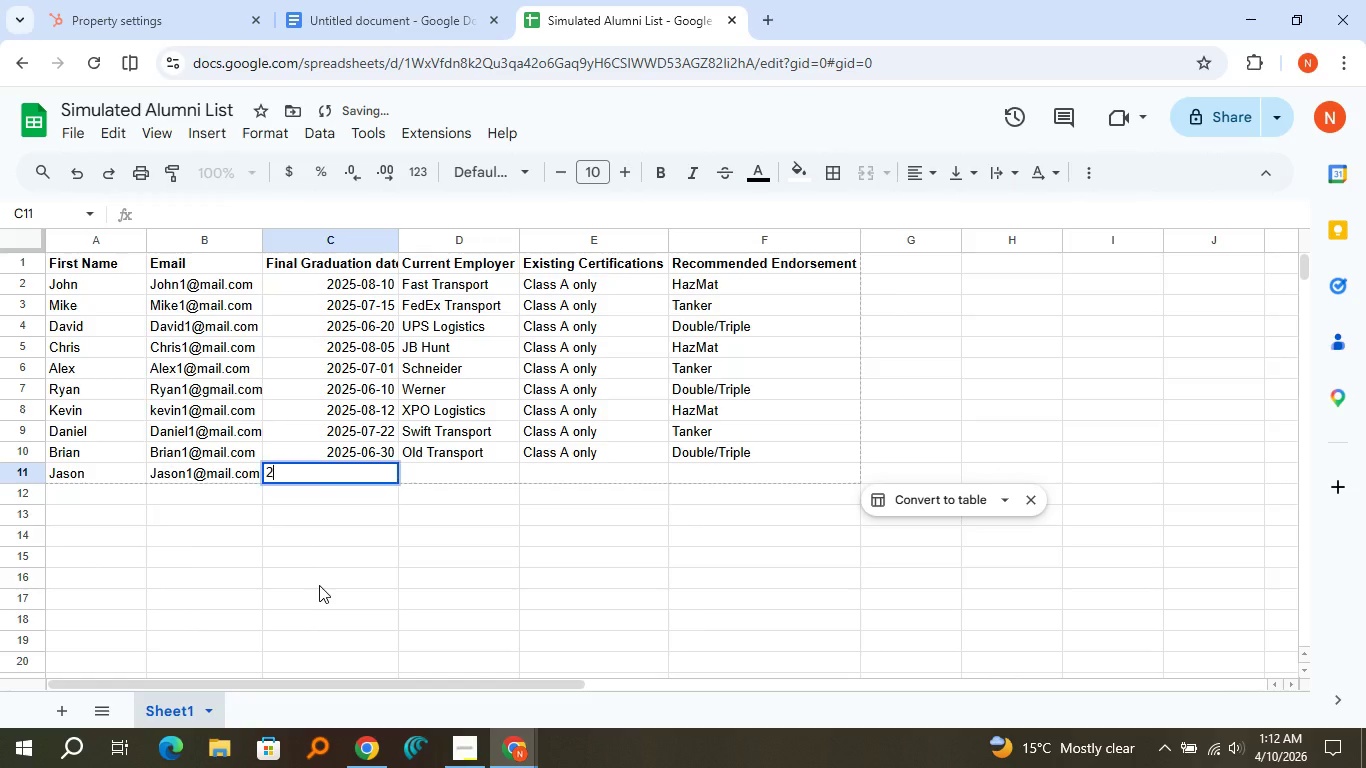 
type(2025)
 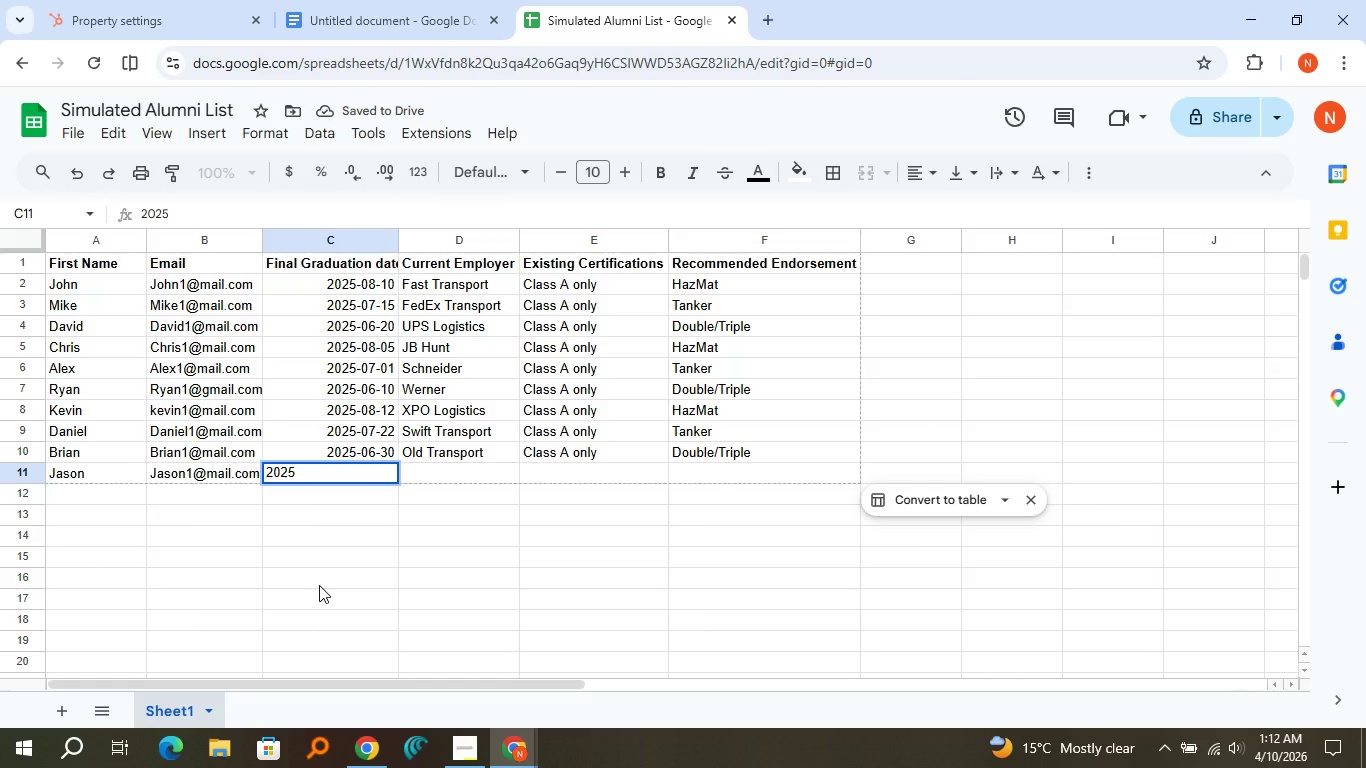 
type(-08-03)
 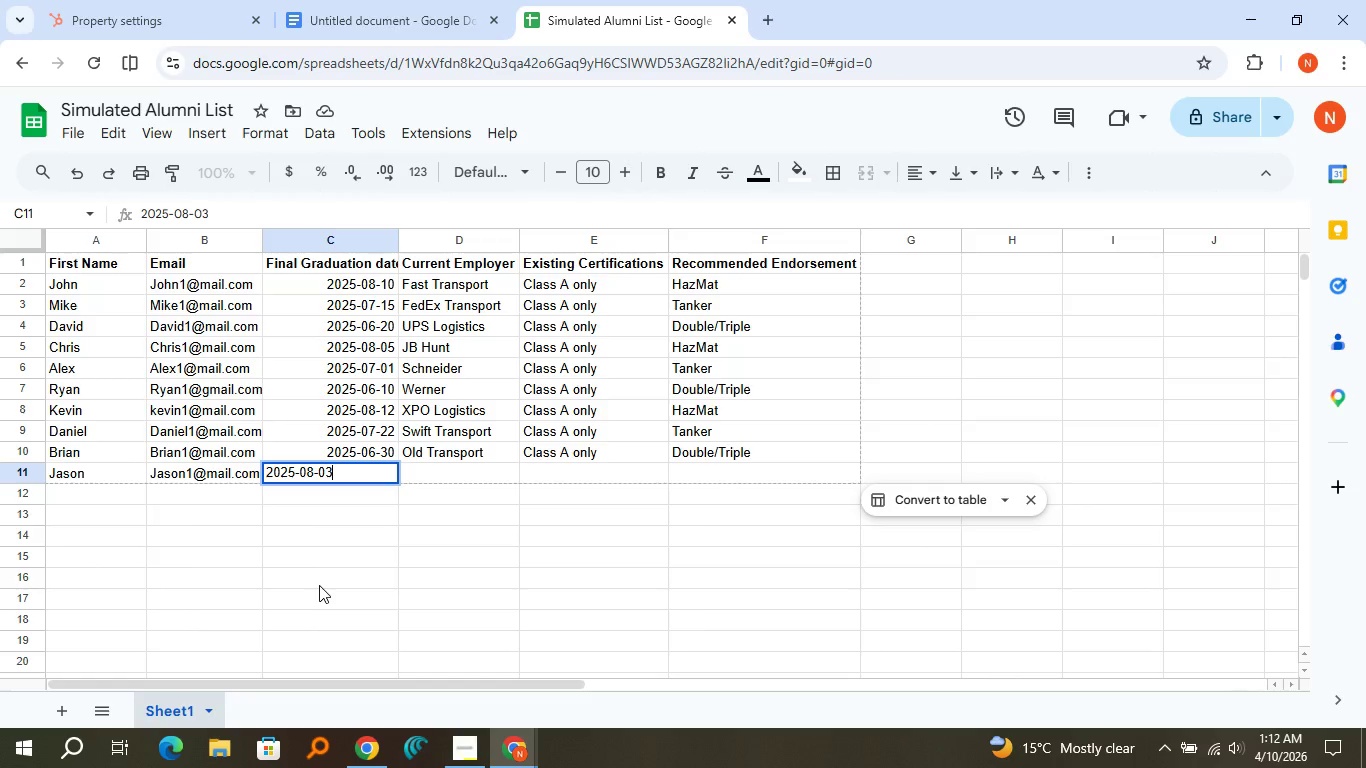 
key(ArrowRight)
 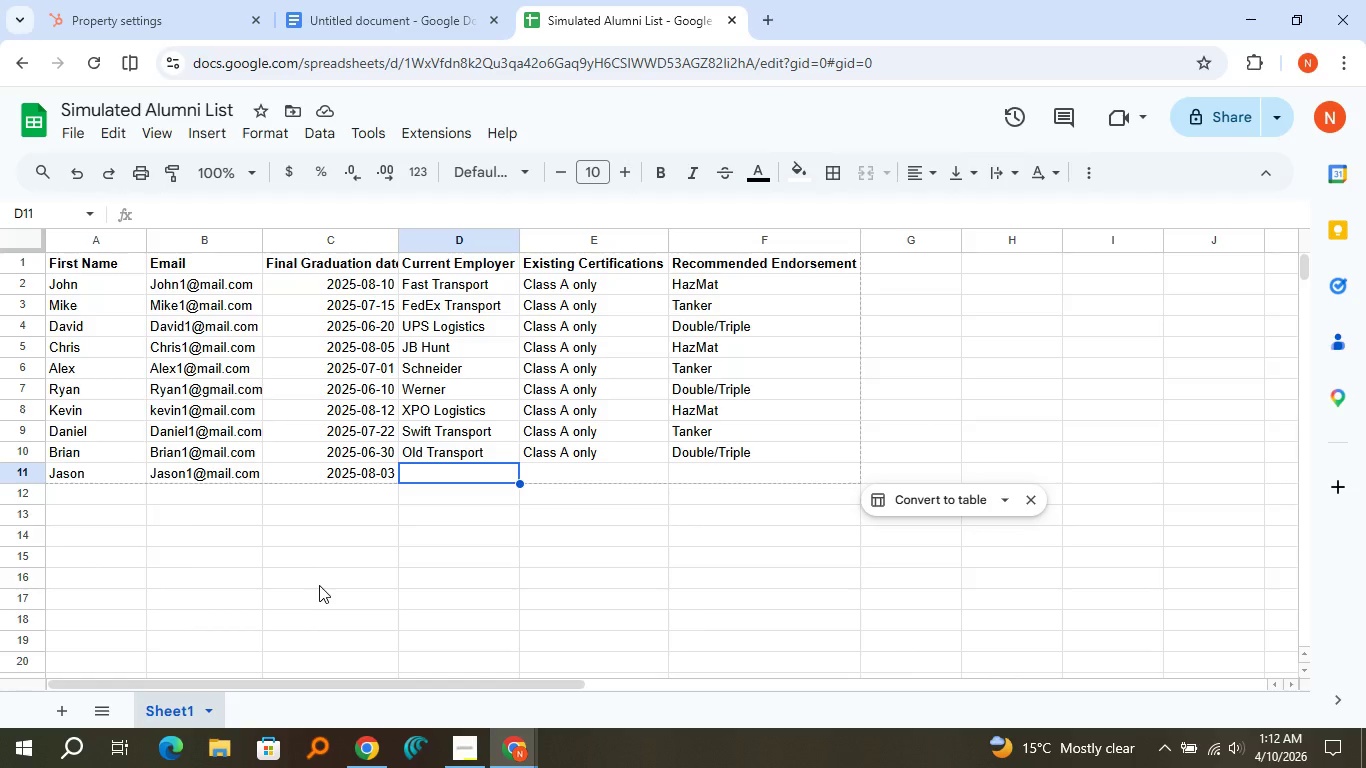 
wait(9.17)
 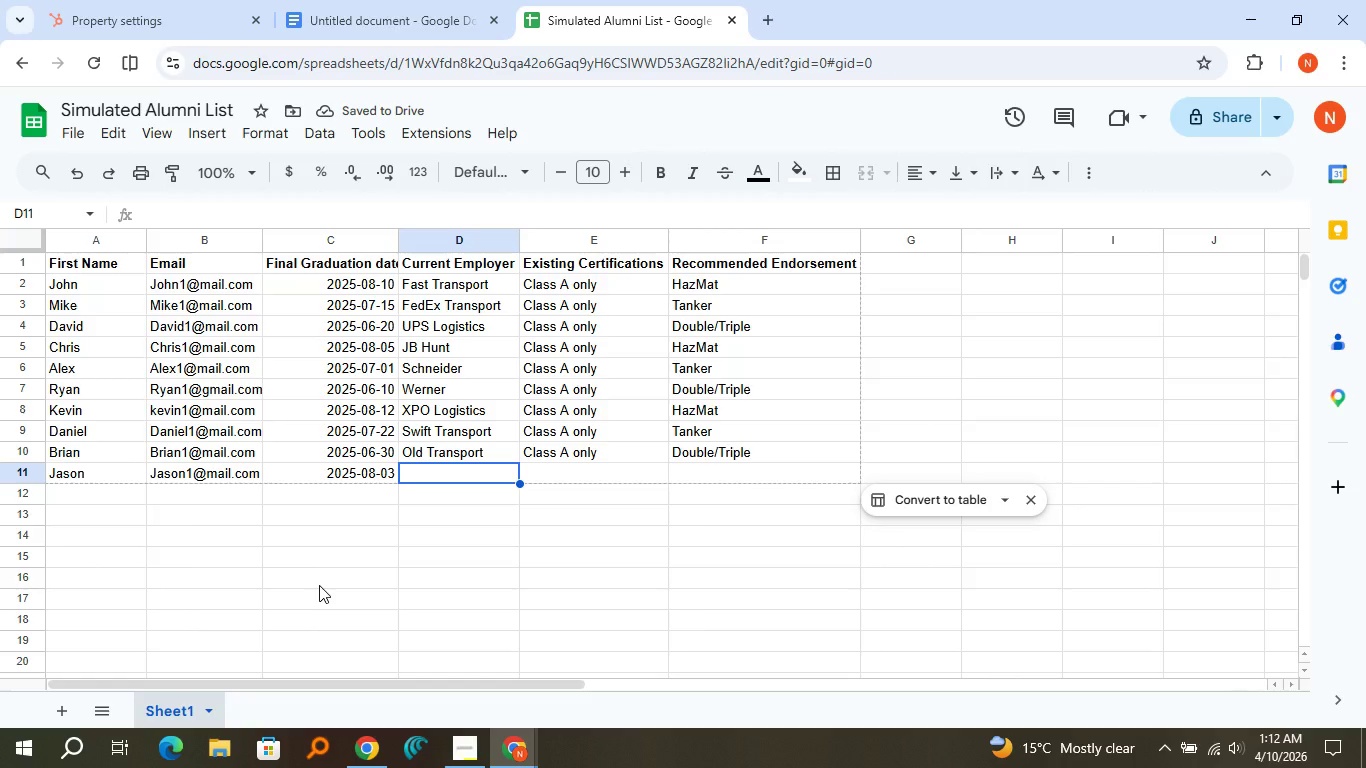 
type(King Logistics)
 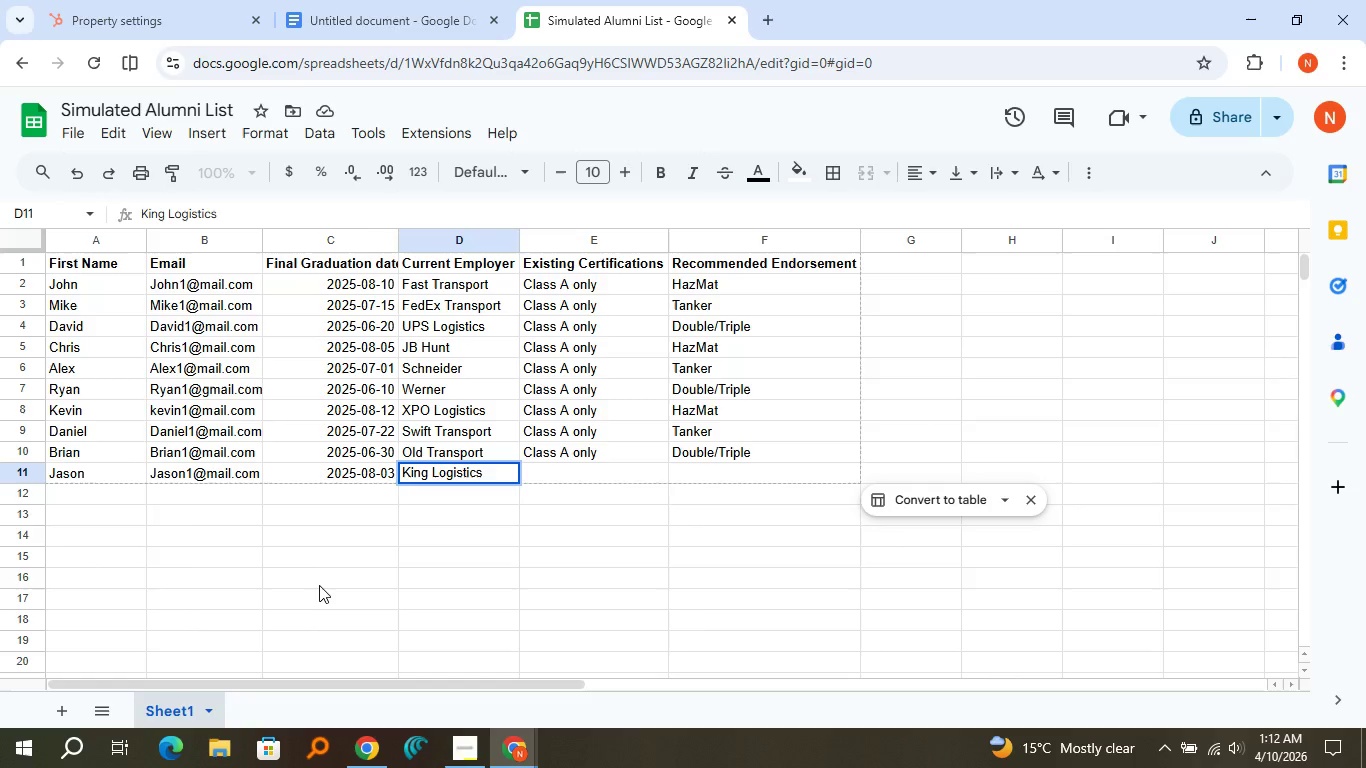 
key(ArrowRight)
 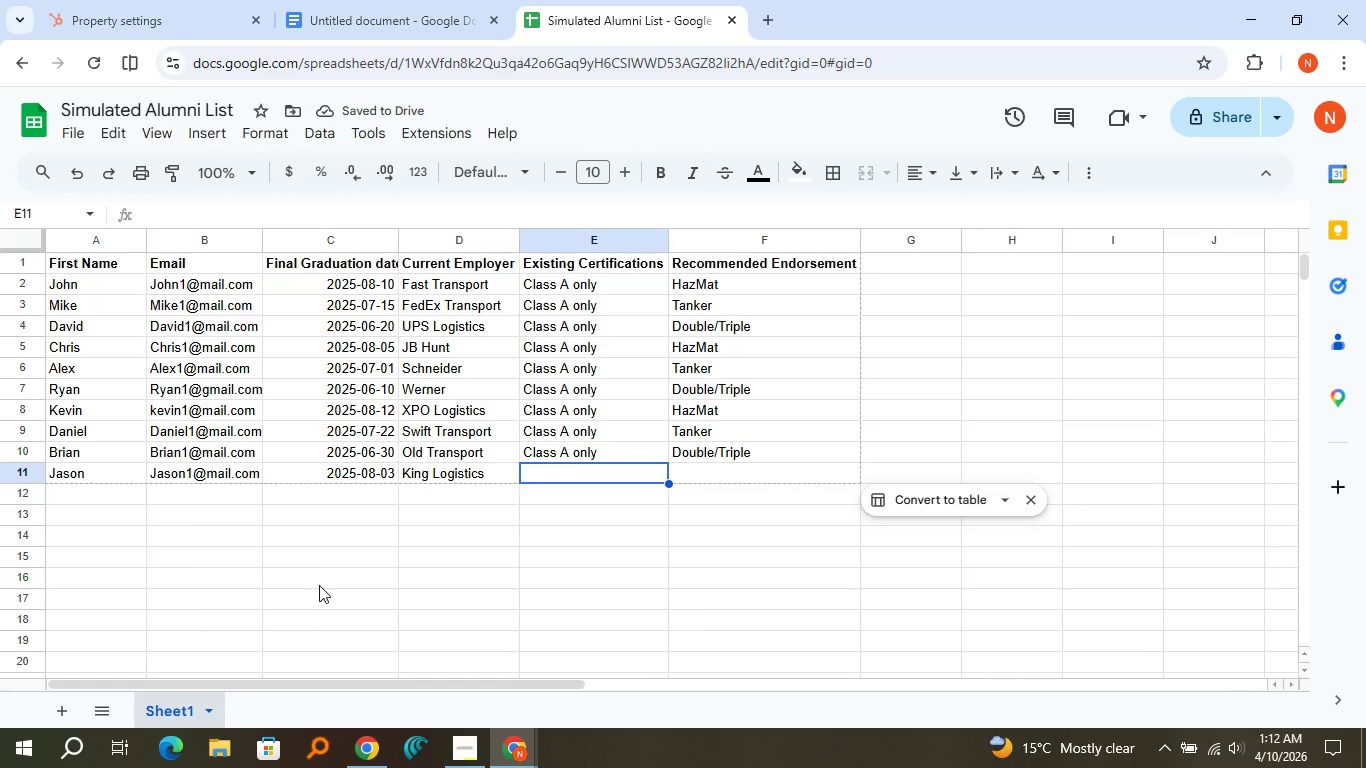 
key(Shift+C)
 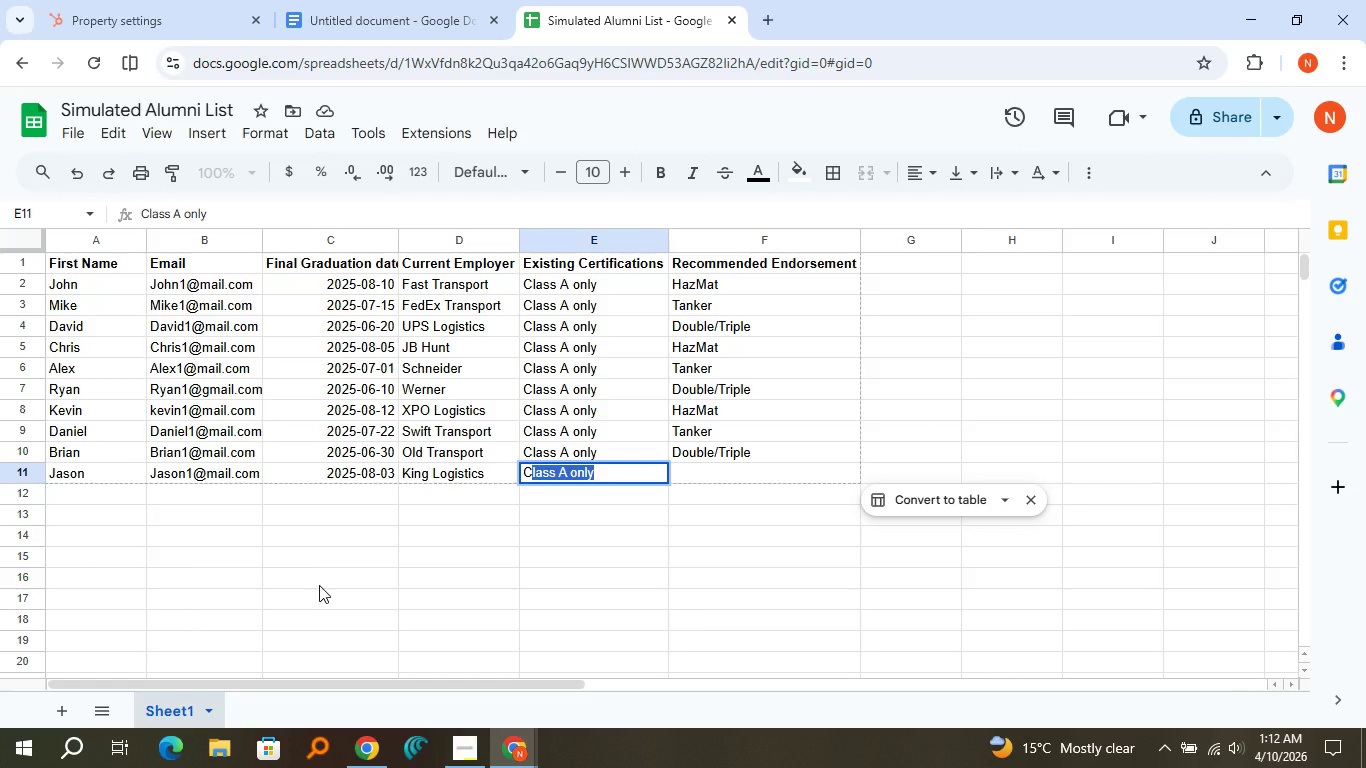 
key(ArrowRight)
 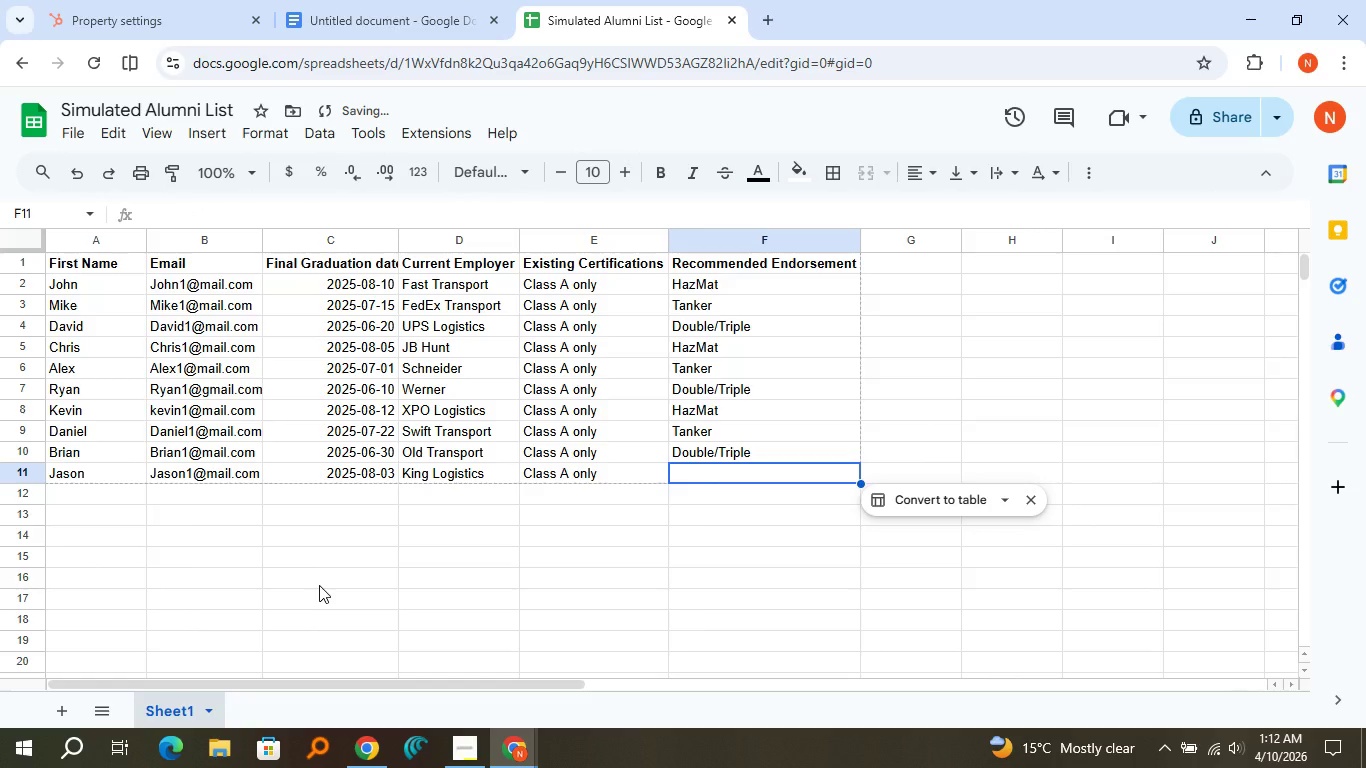 
hold_key(key=ShiftLeft, duration=1.5)
 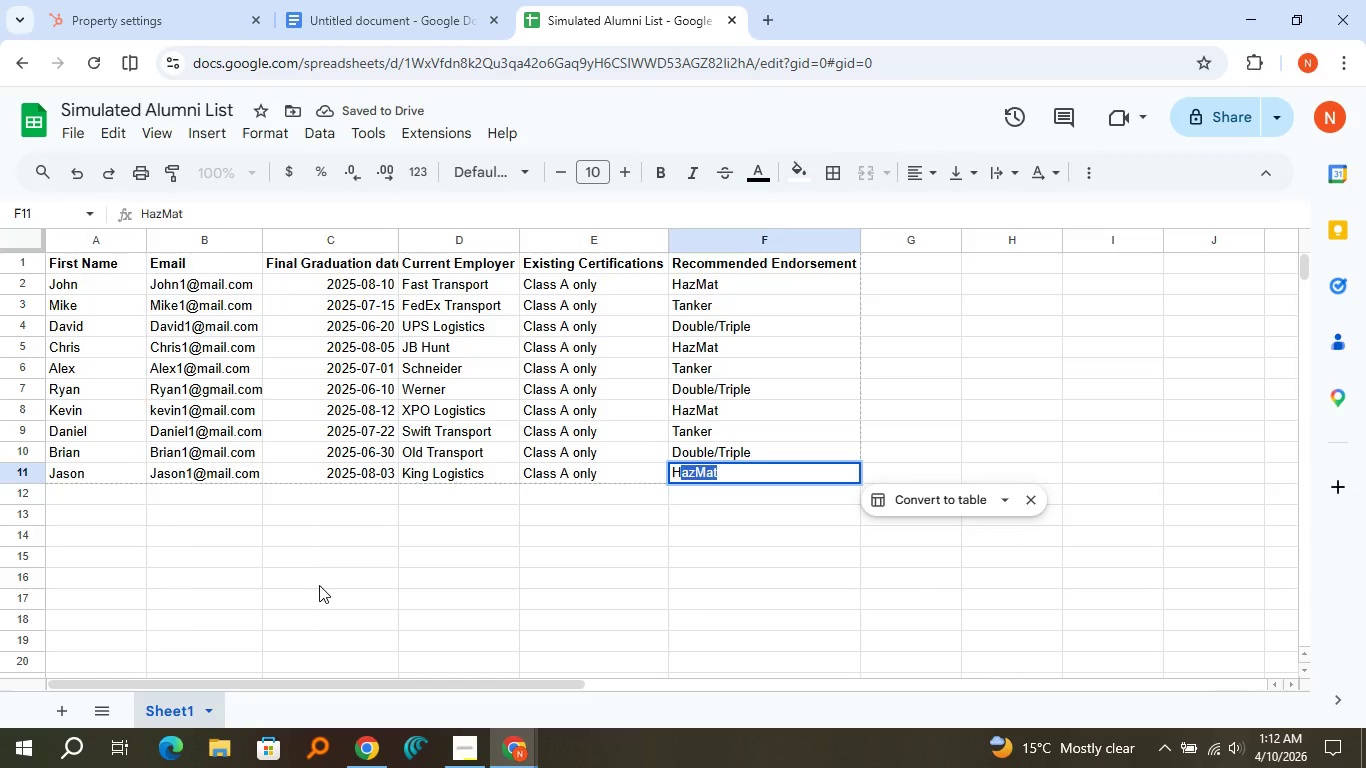 
key(Shift+H)
 